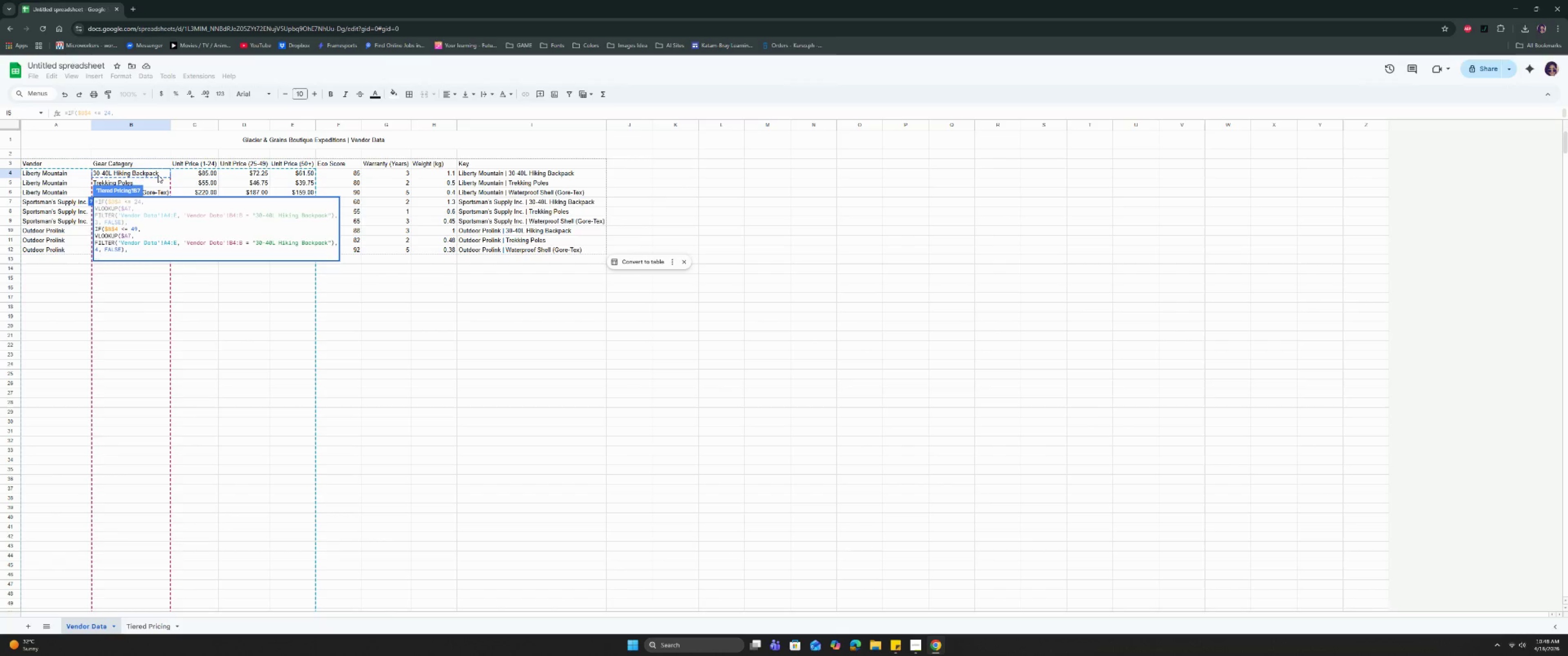 
type(VL)
 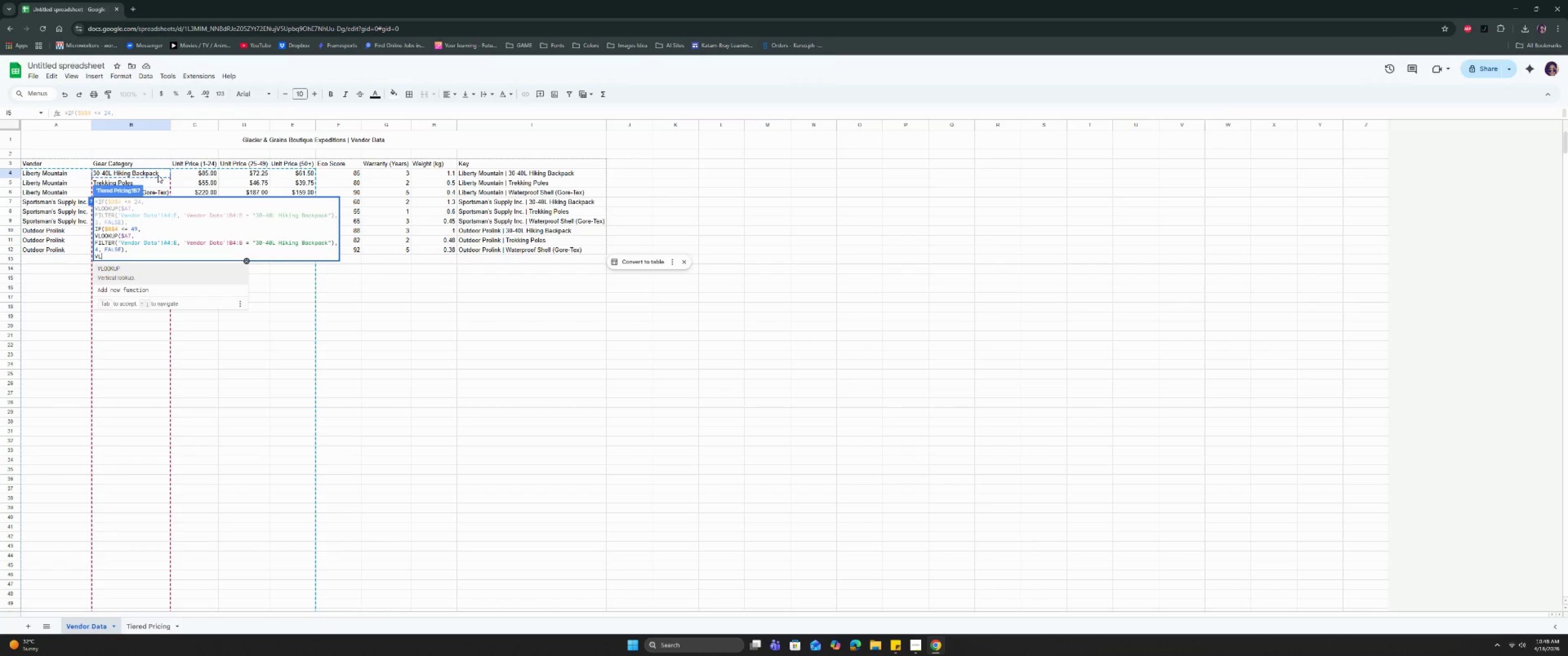 
key(Enter)
 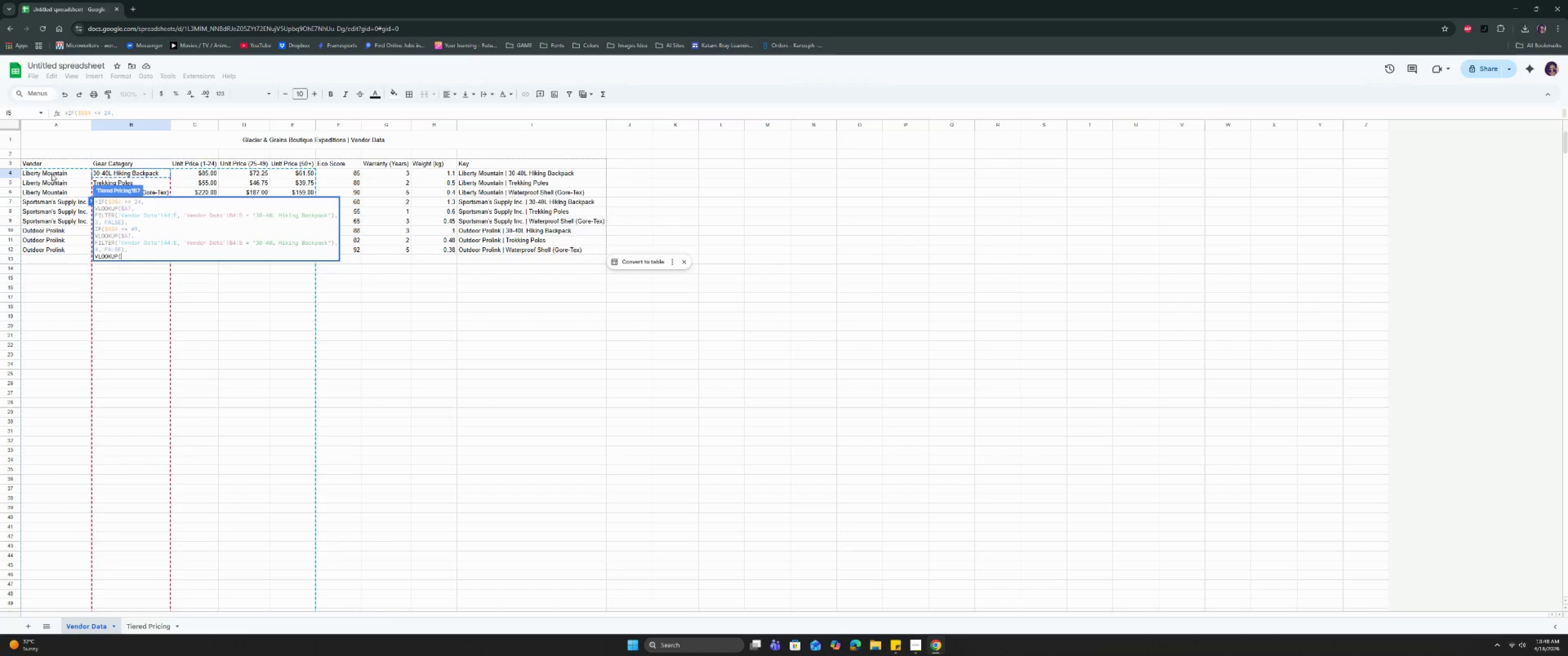 
wait(5.97)
 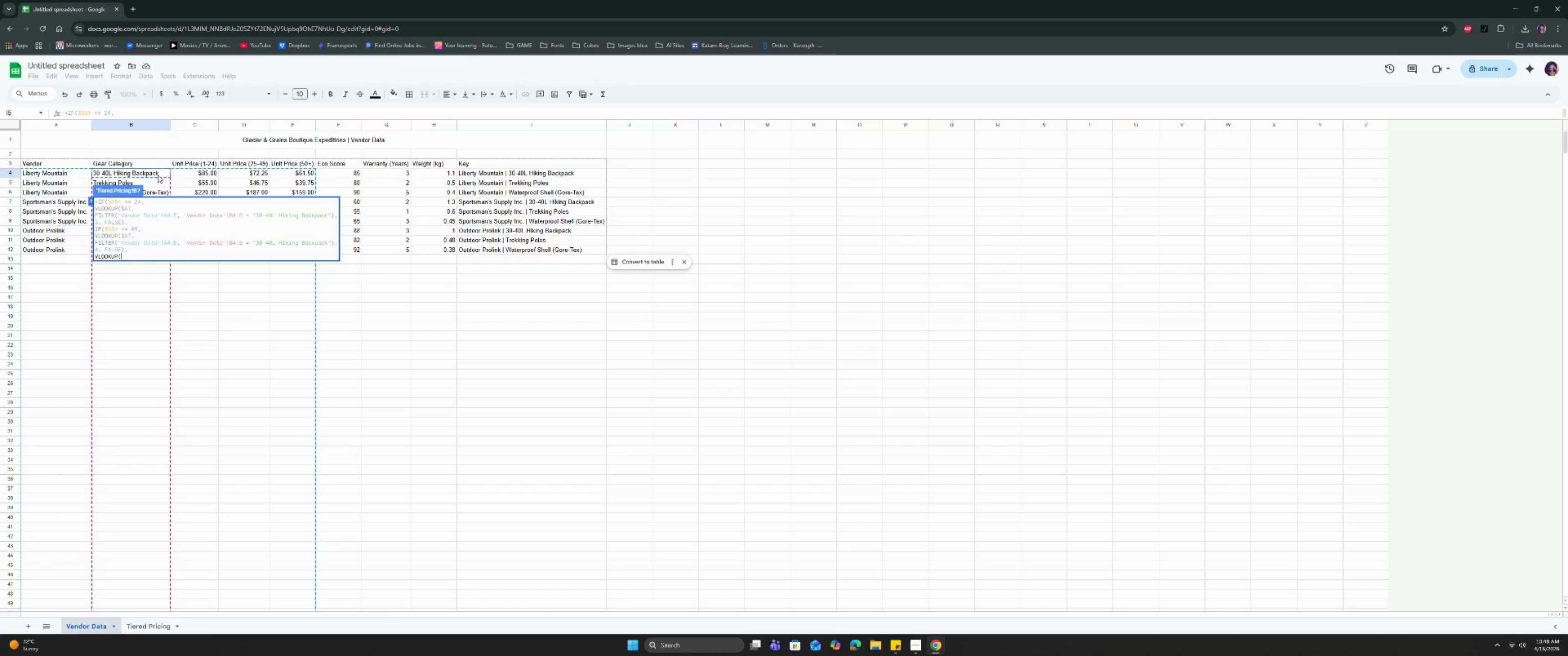 
left_click([142, 627])
 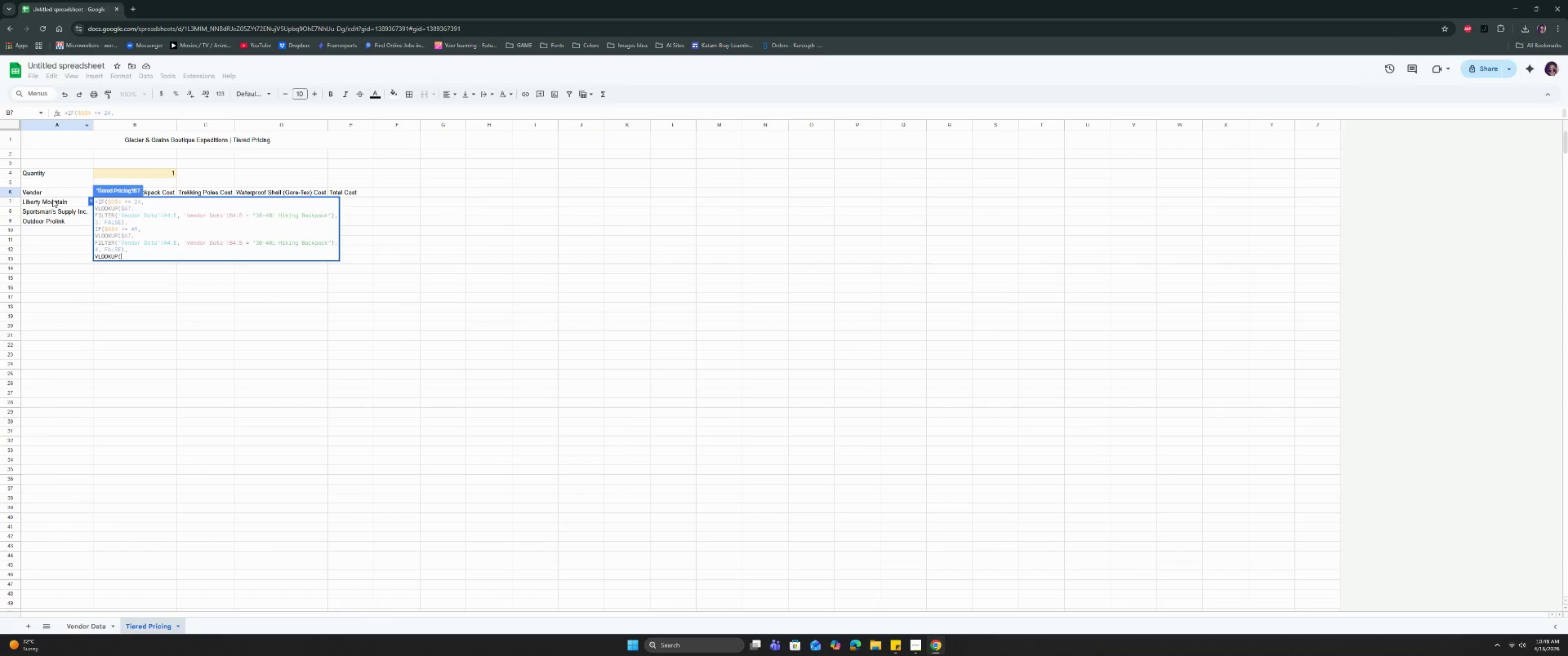 
left_click([53, 200])
 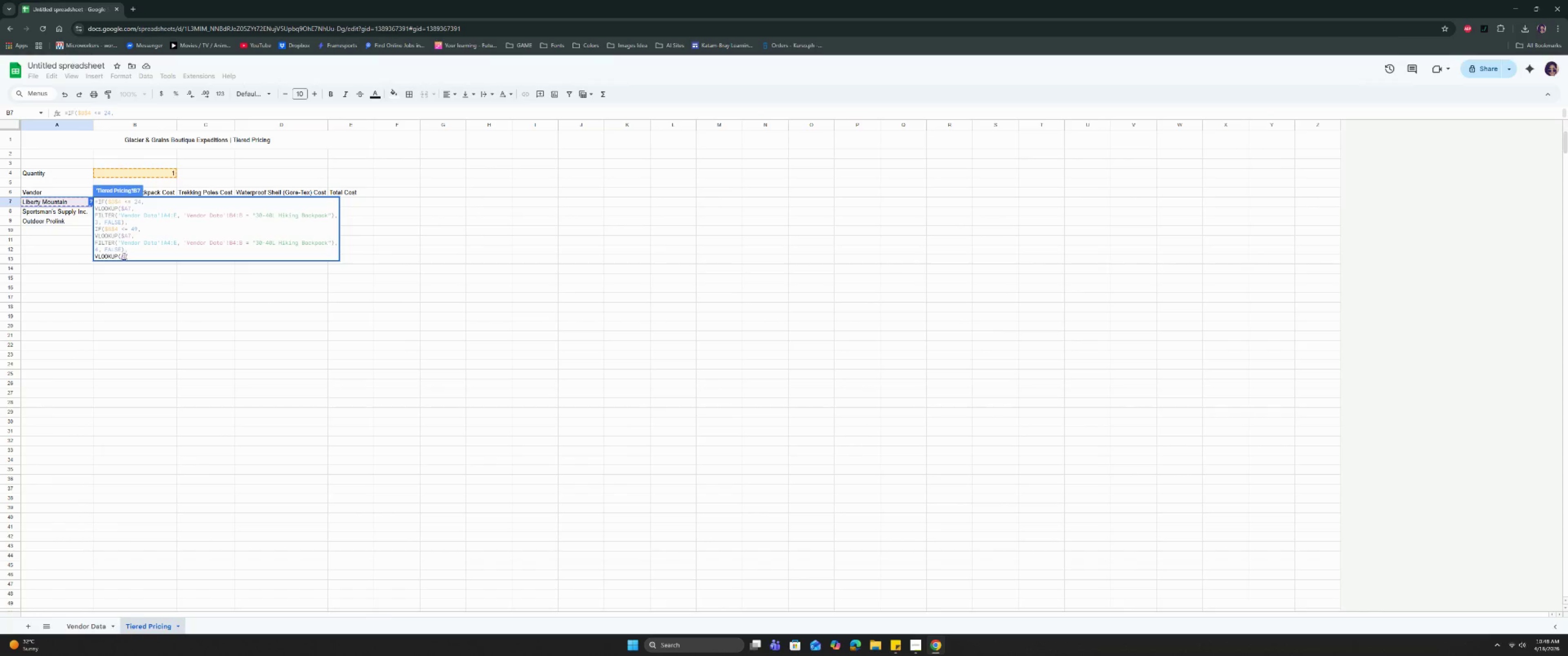 
left_click([120, 256])
 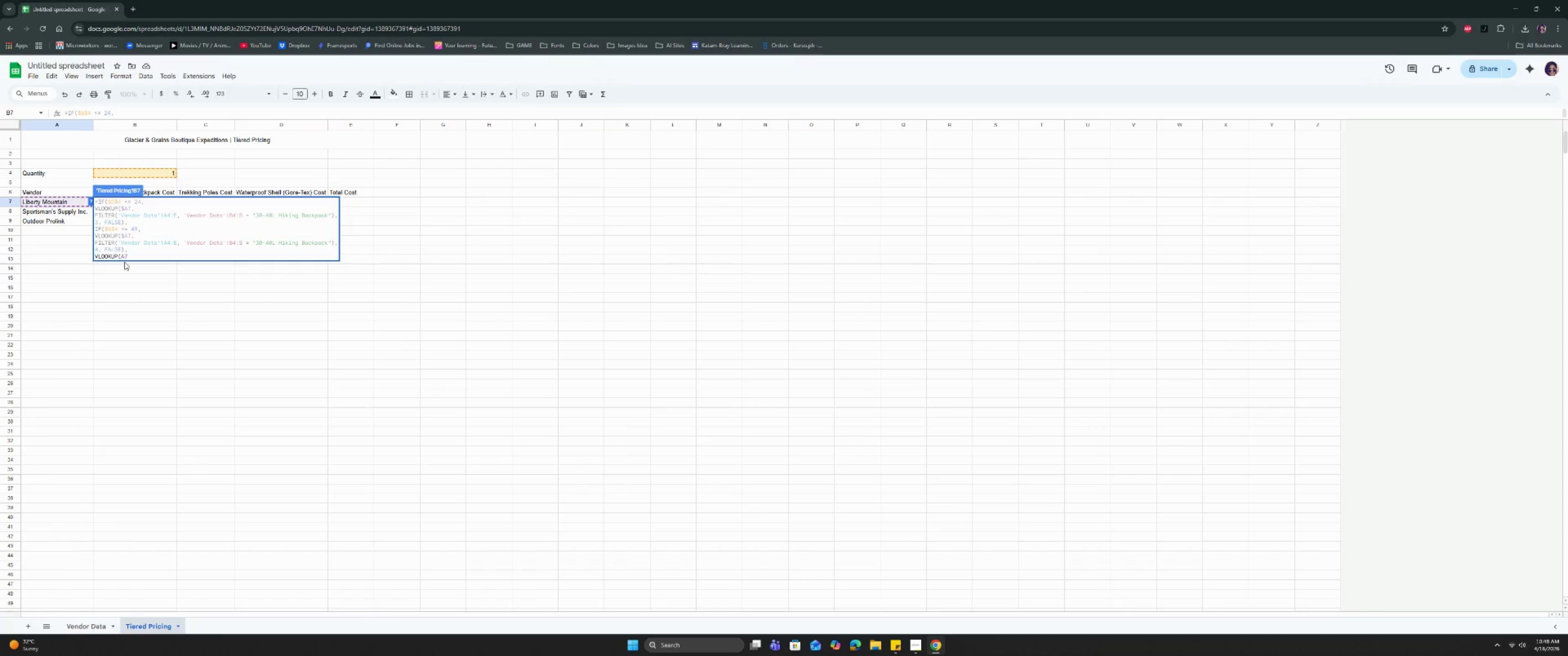 
key(Shift+ShiftRight)
 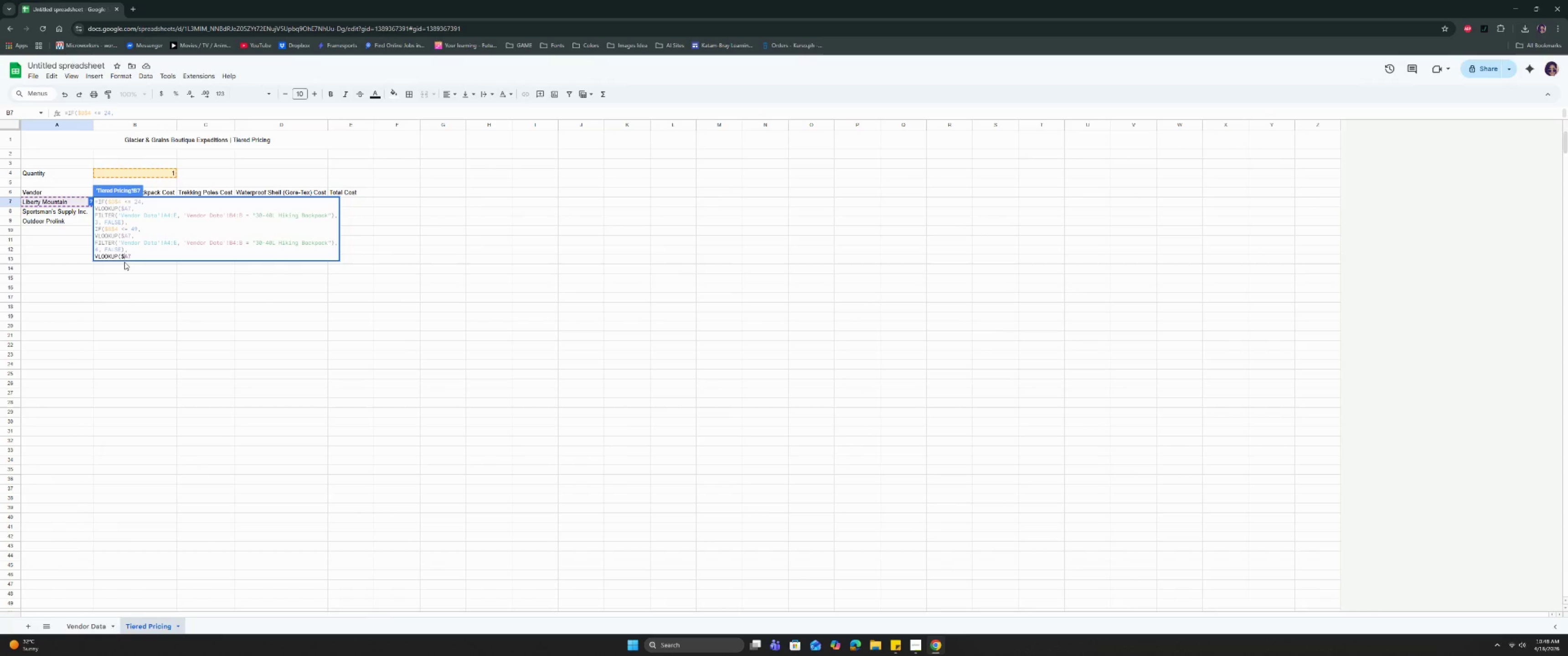 
key(Shift+4)
 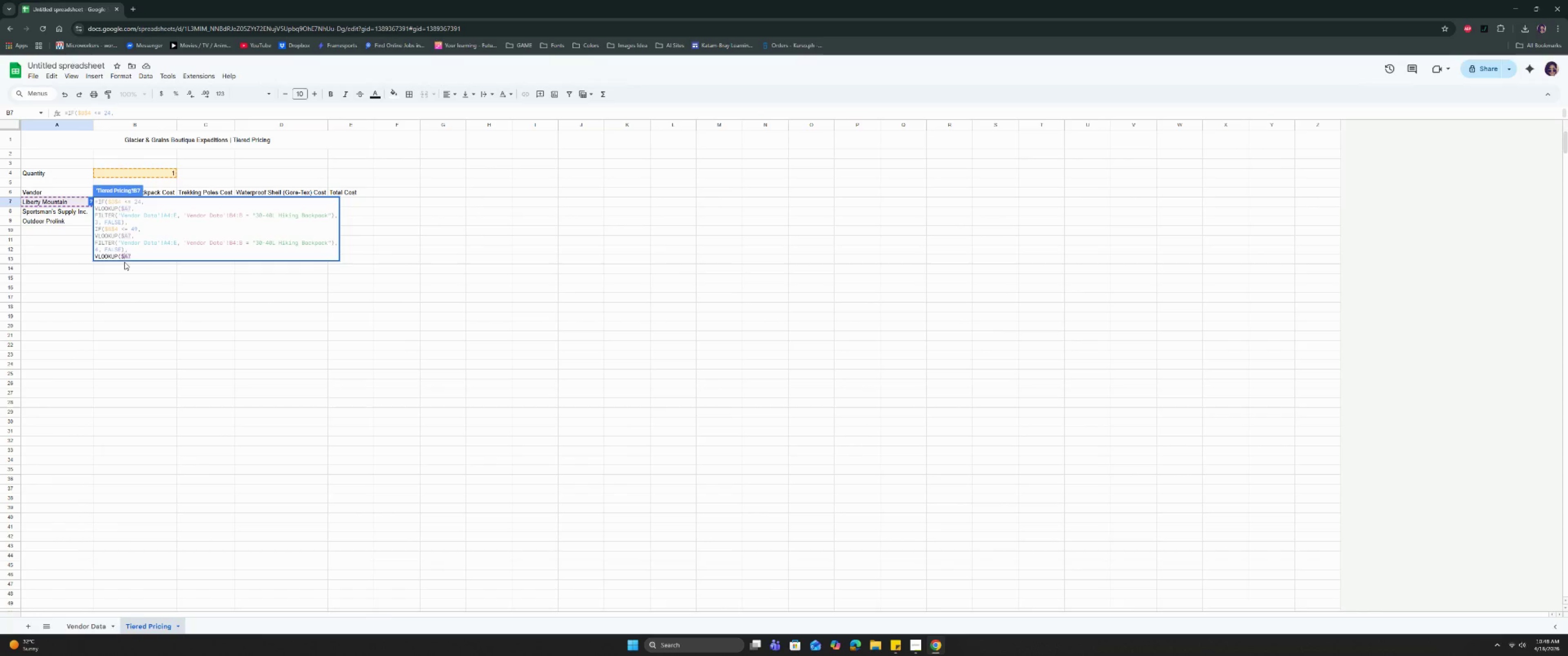 
key(ArrowRight)
 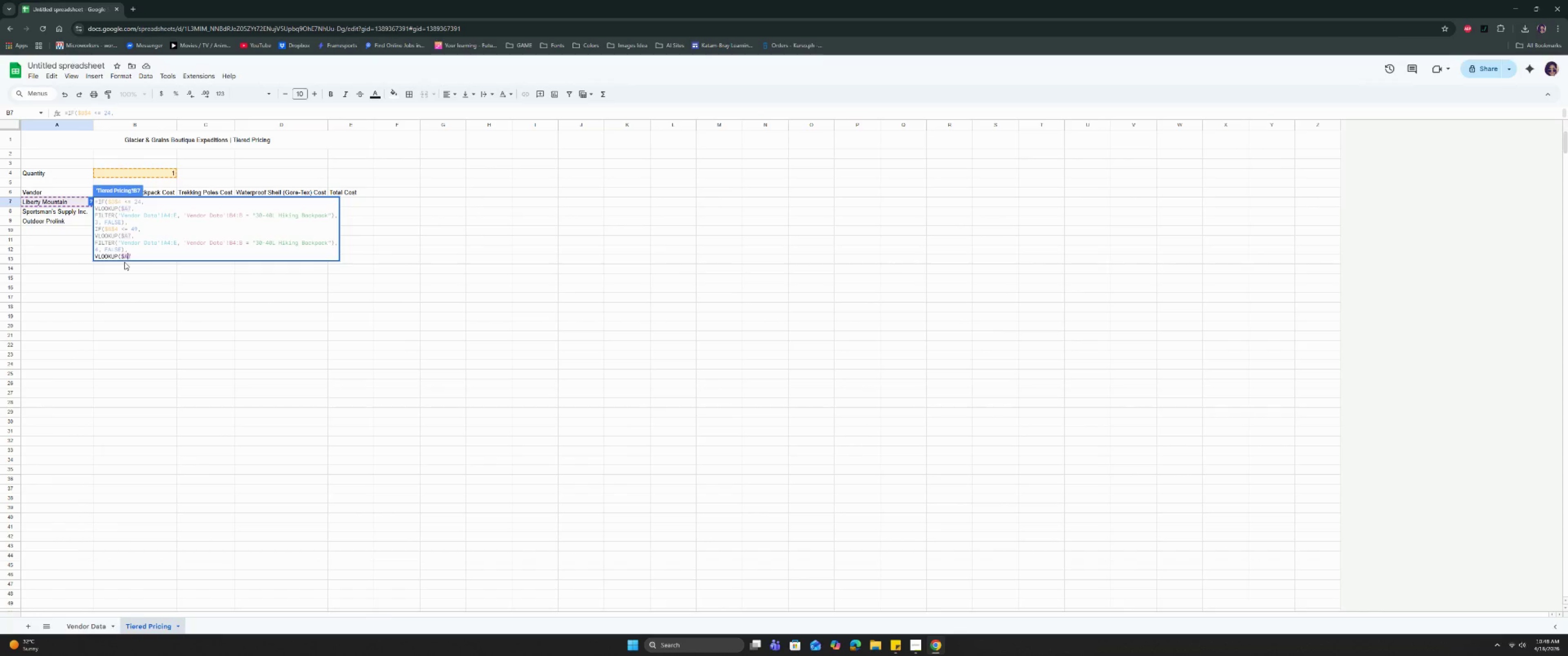 
key(ArrowRight)
 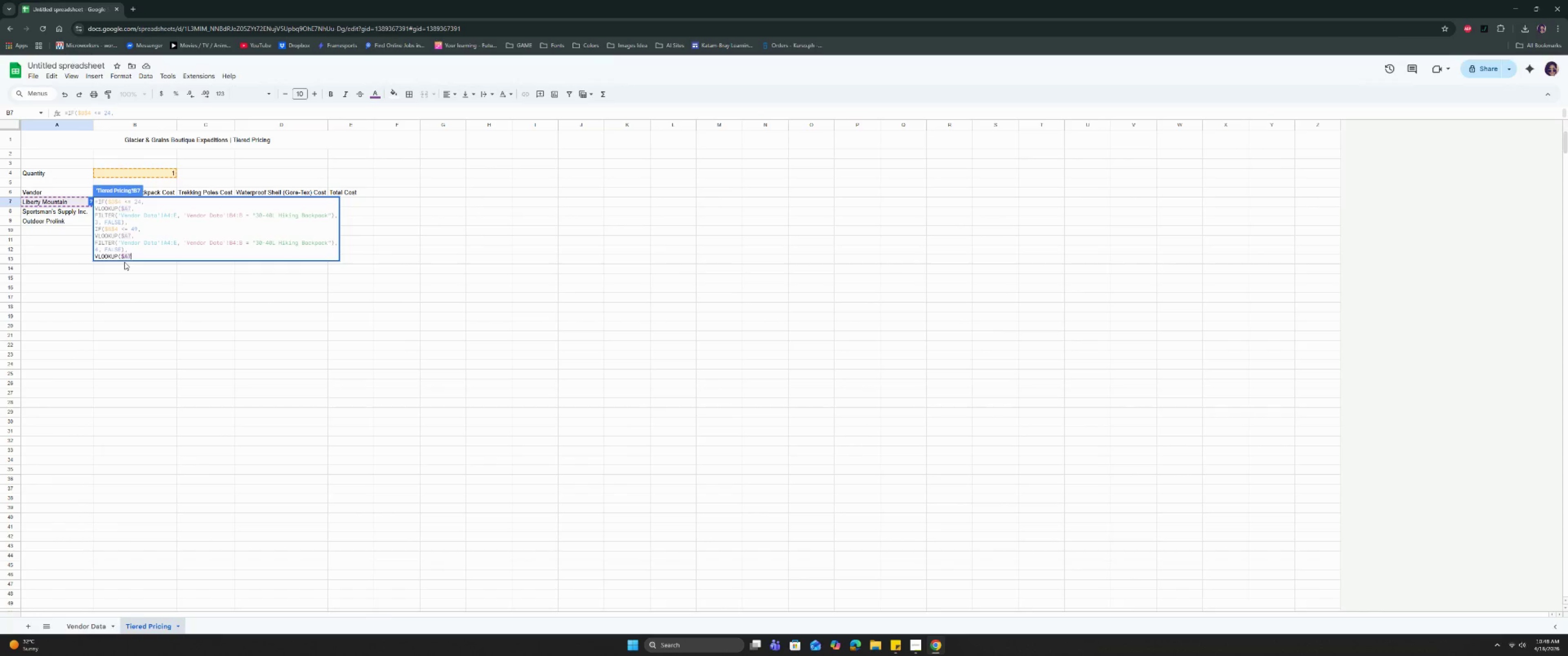 
wait(9.23)
 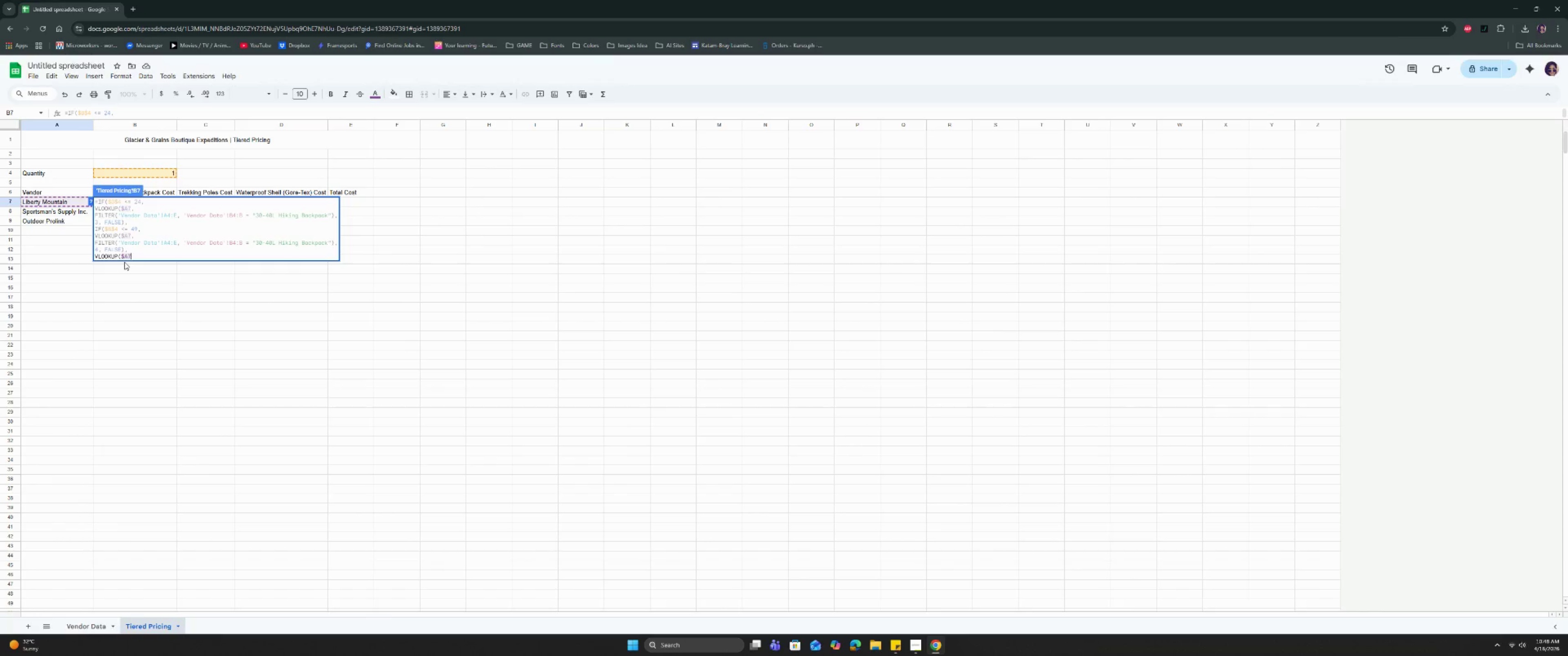 
key(Comma)
 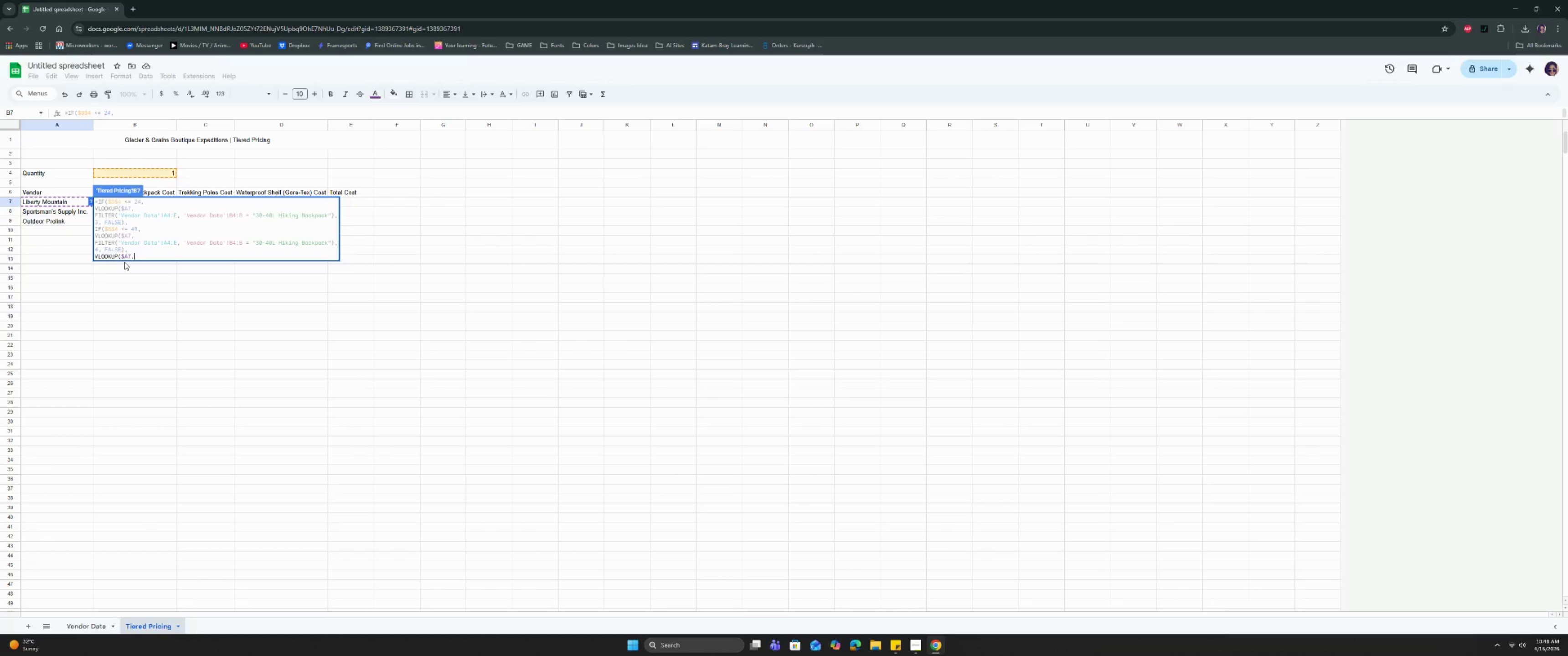 
key(Control+ControlRight)
 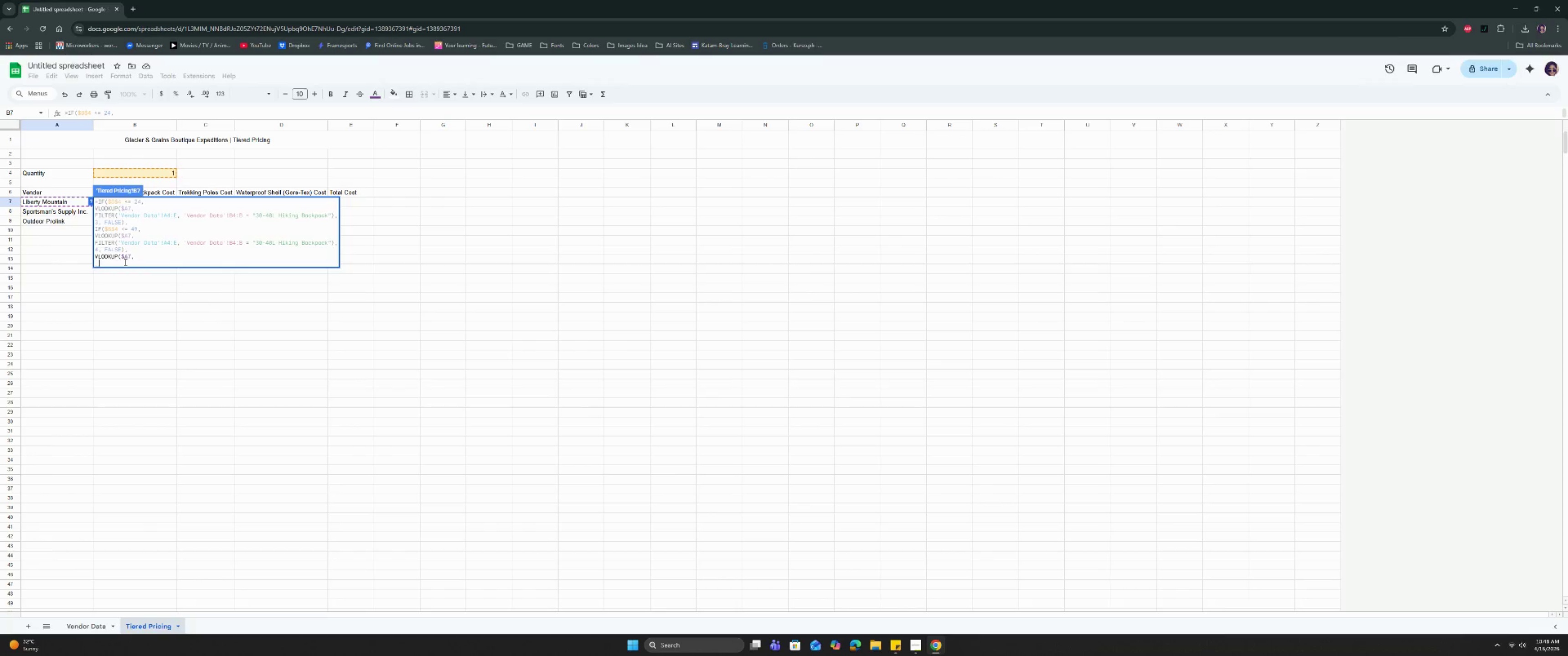 
key(Control+Enter)
 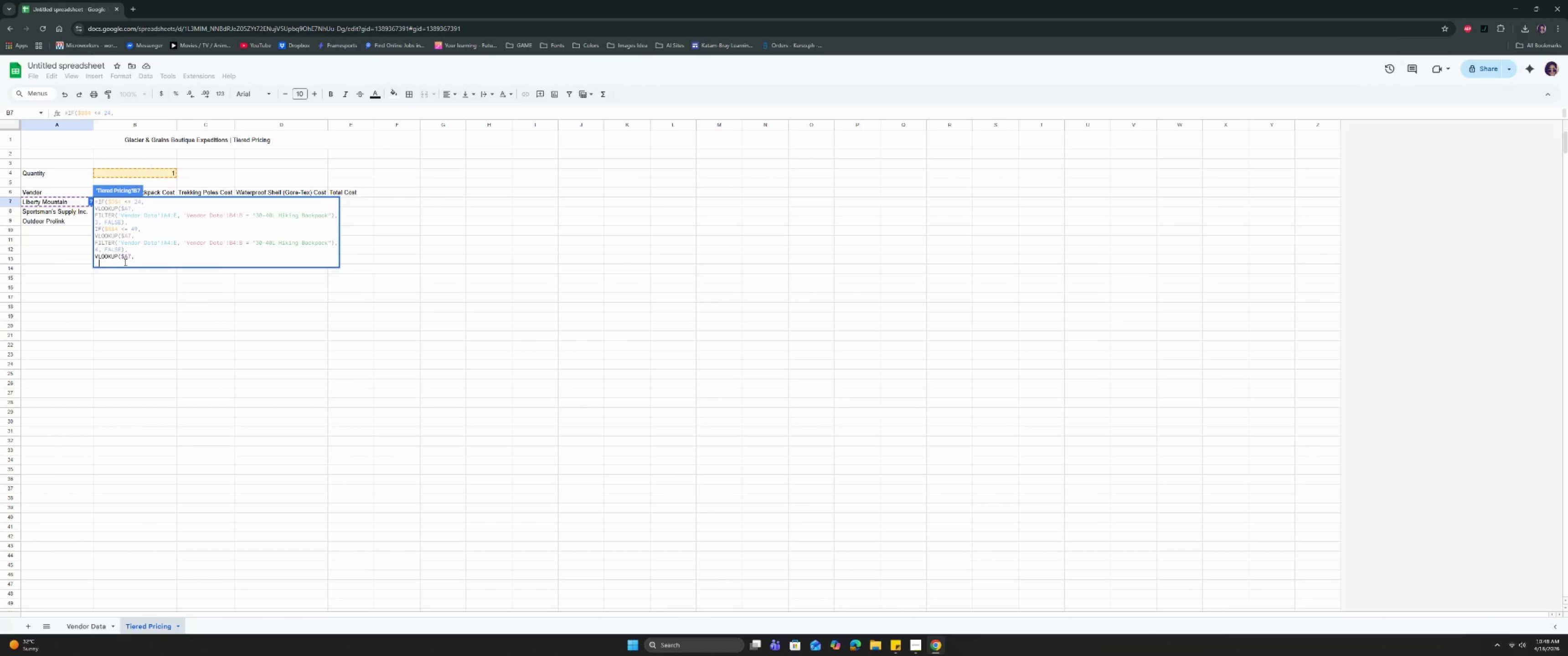 
type(FILTER)
 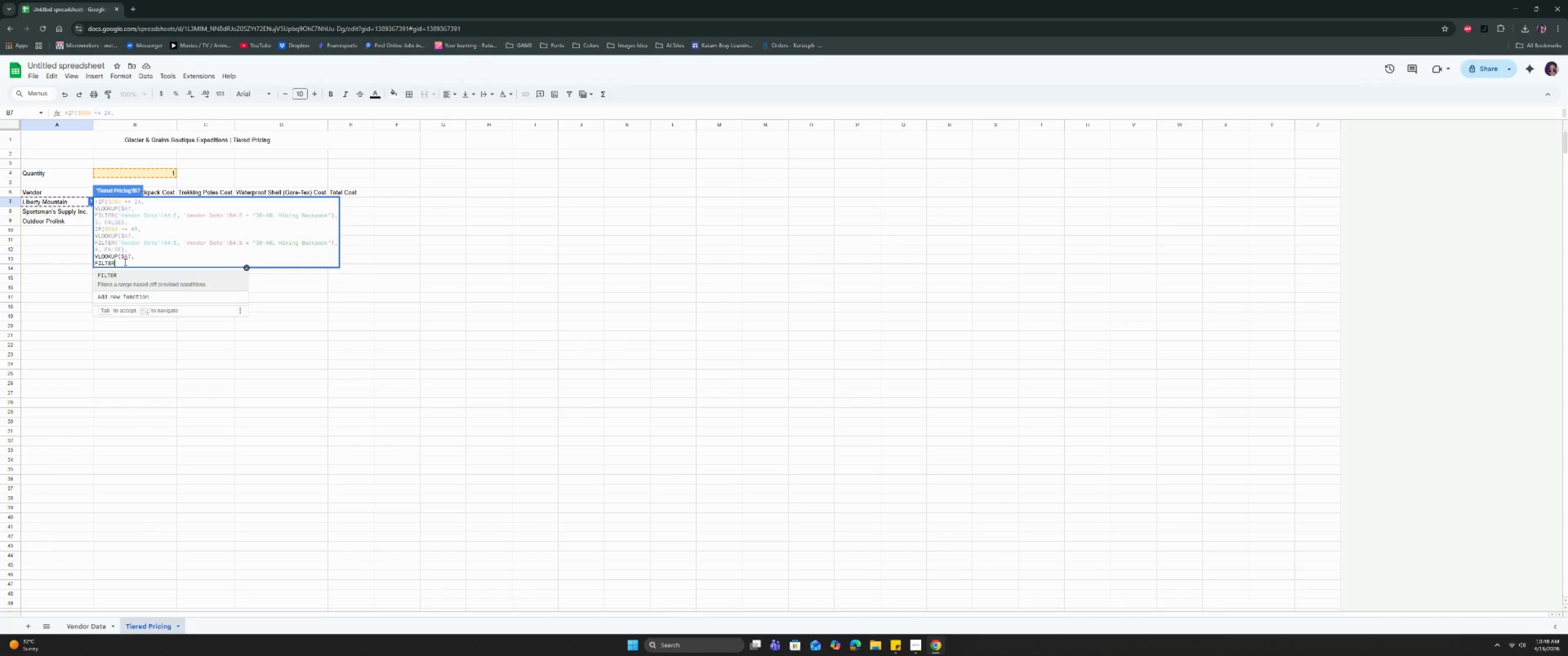 
key(Enter)
 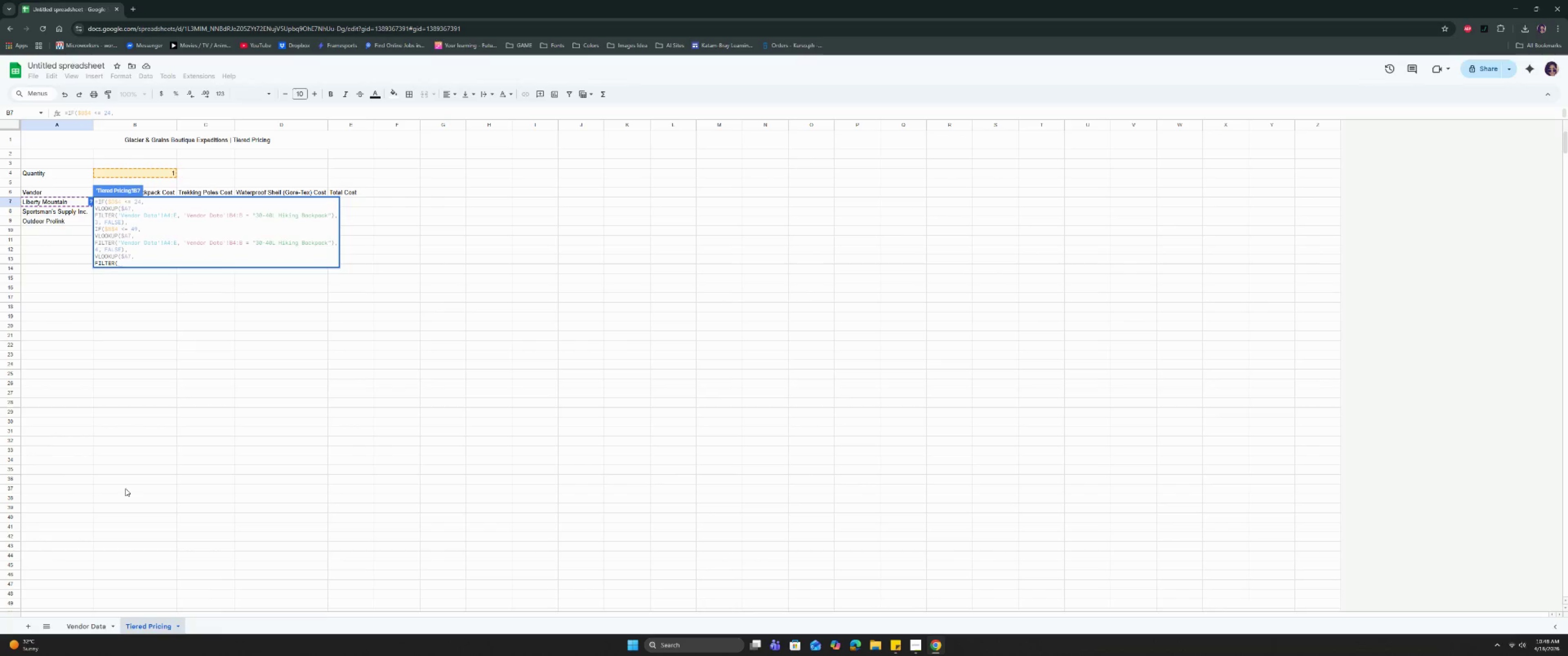 
left_click([98, 632])
 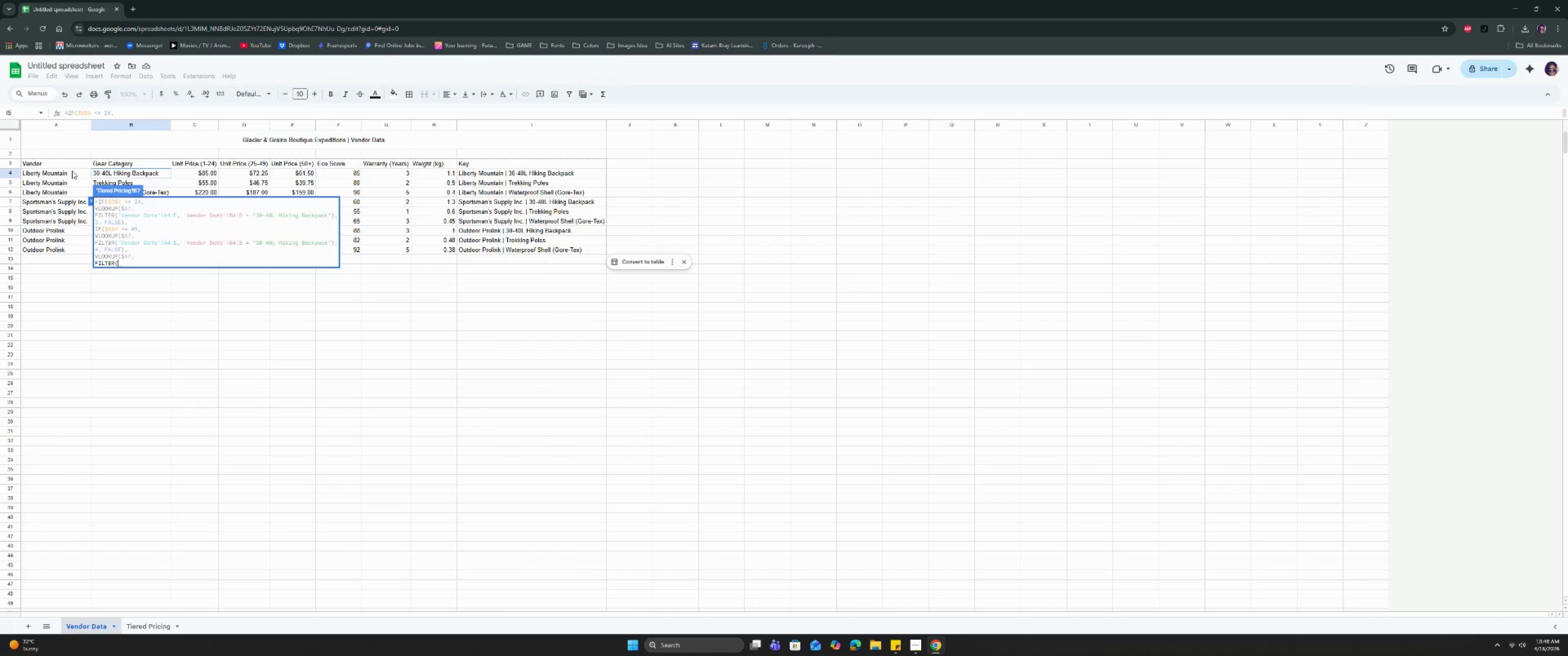 
left_click([73, 171])
 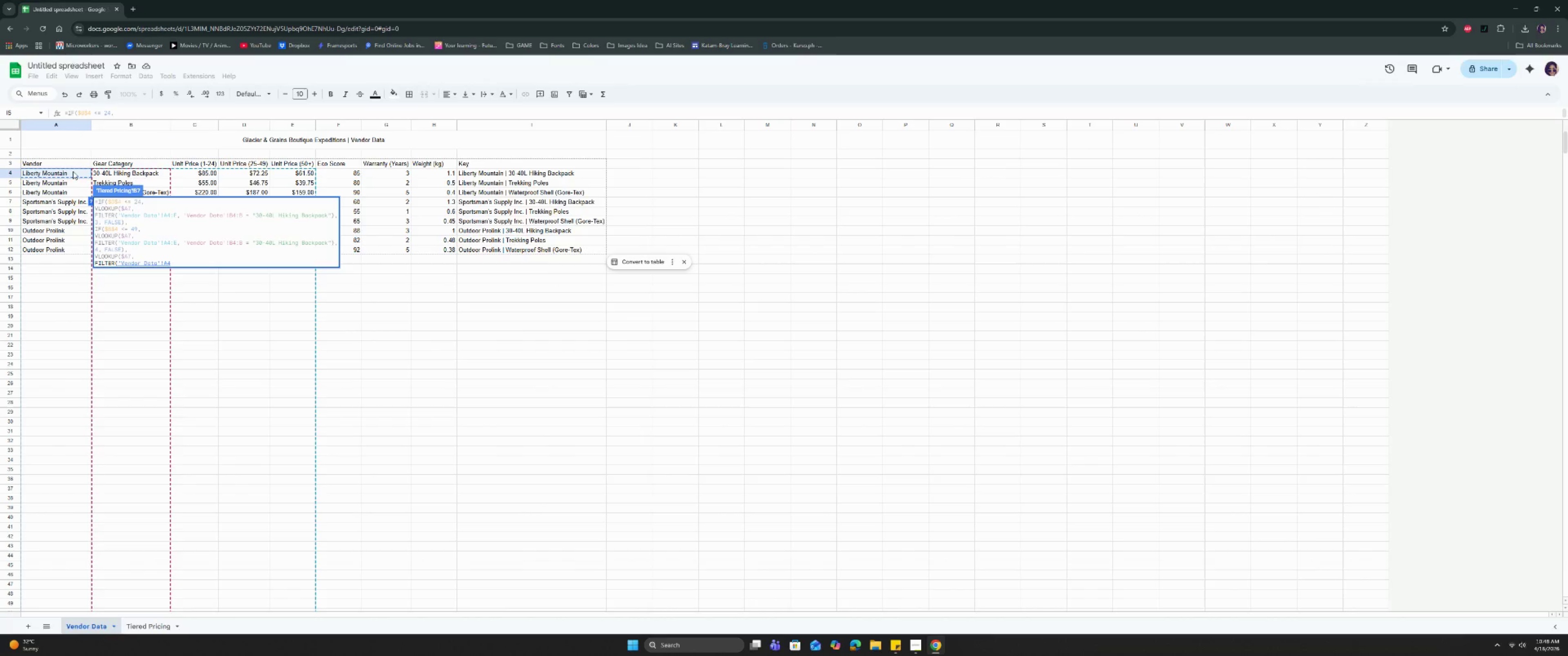 
key(Shift+Semicolon)
 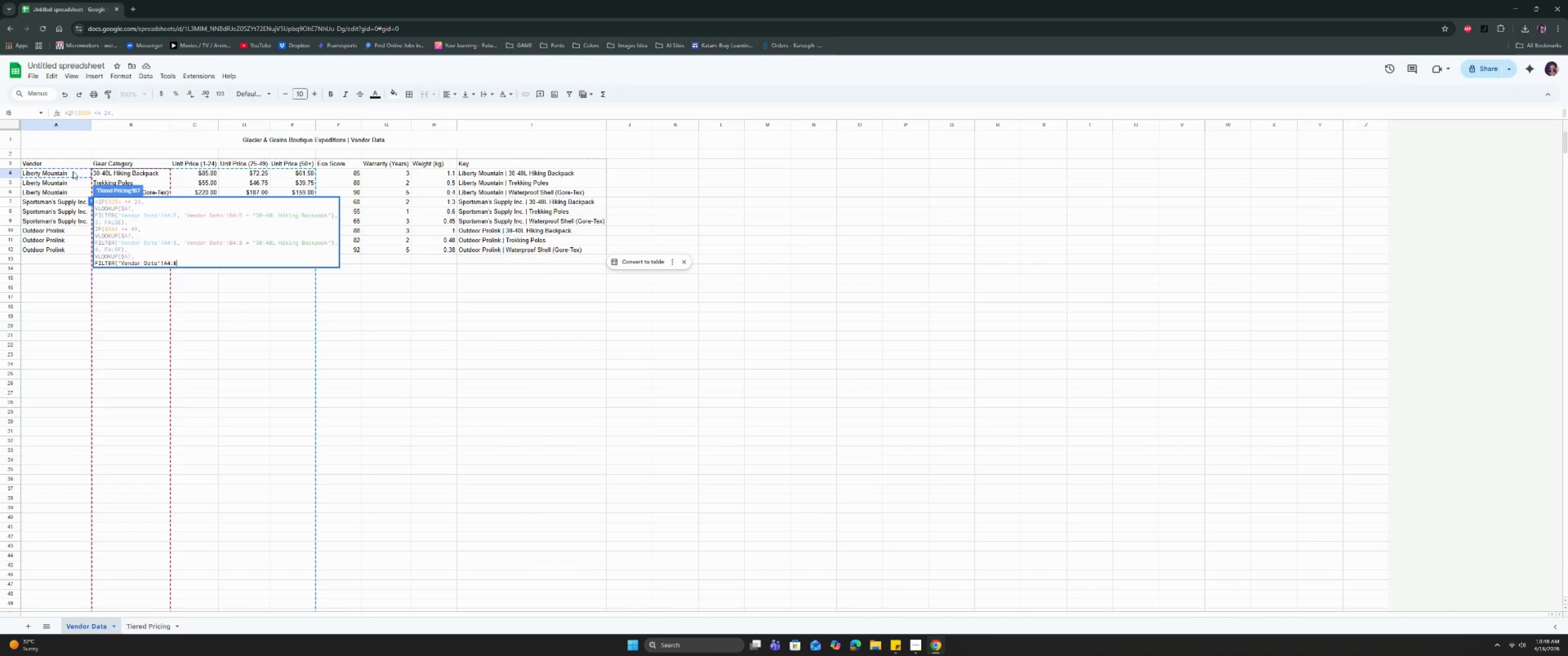 
key(E)
 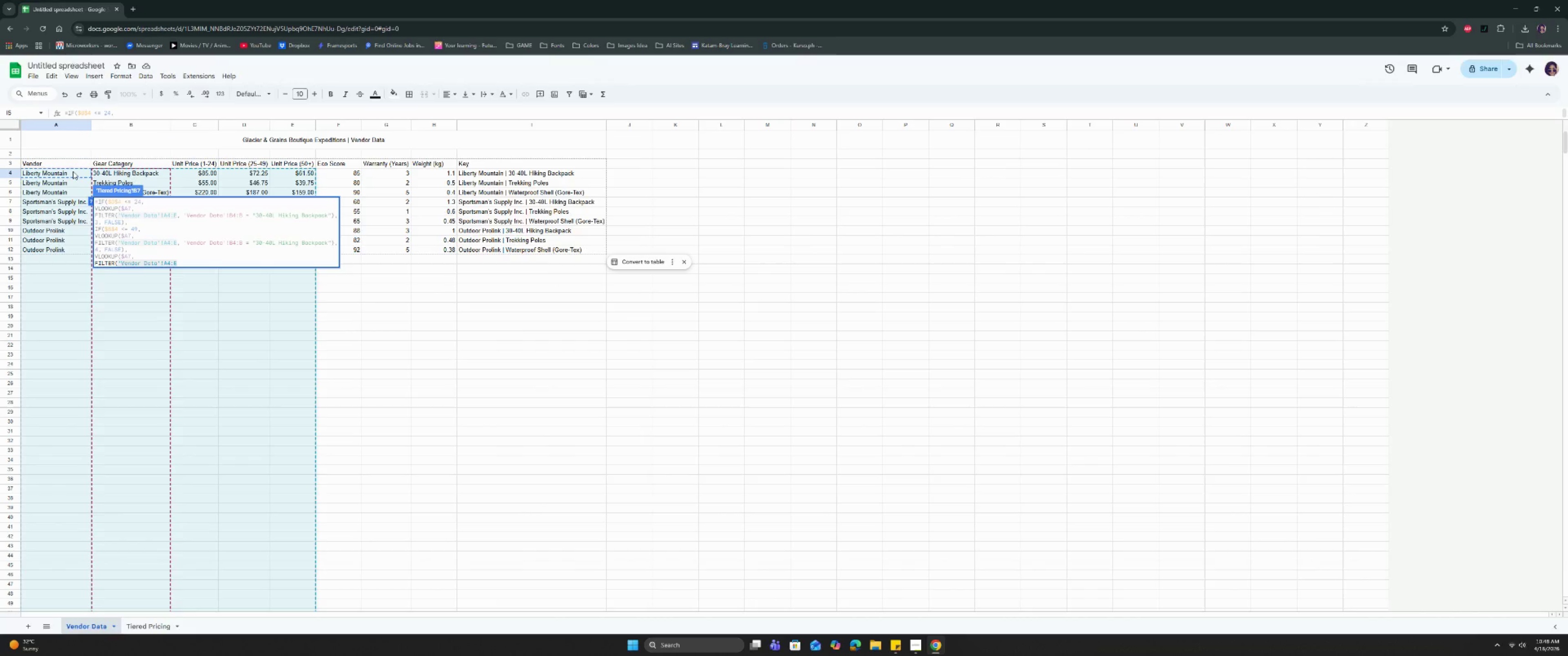 
key(Comma)
 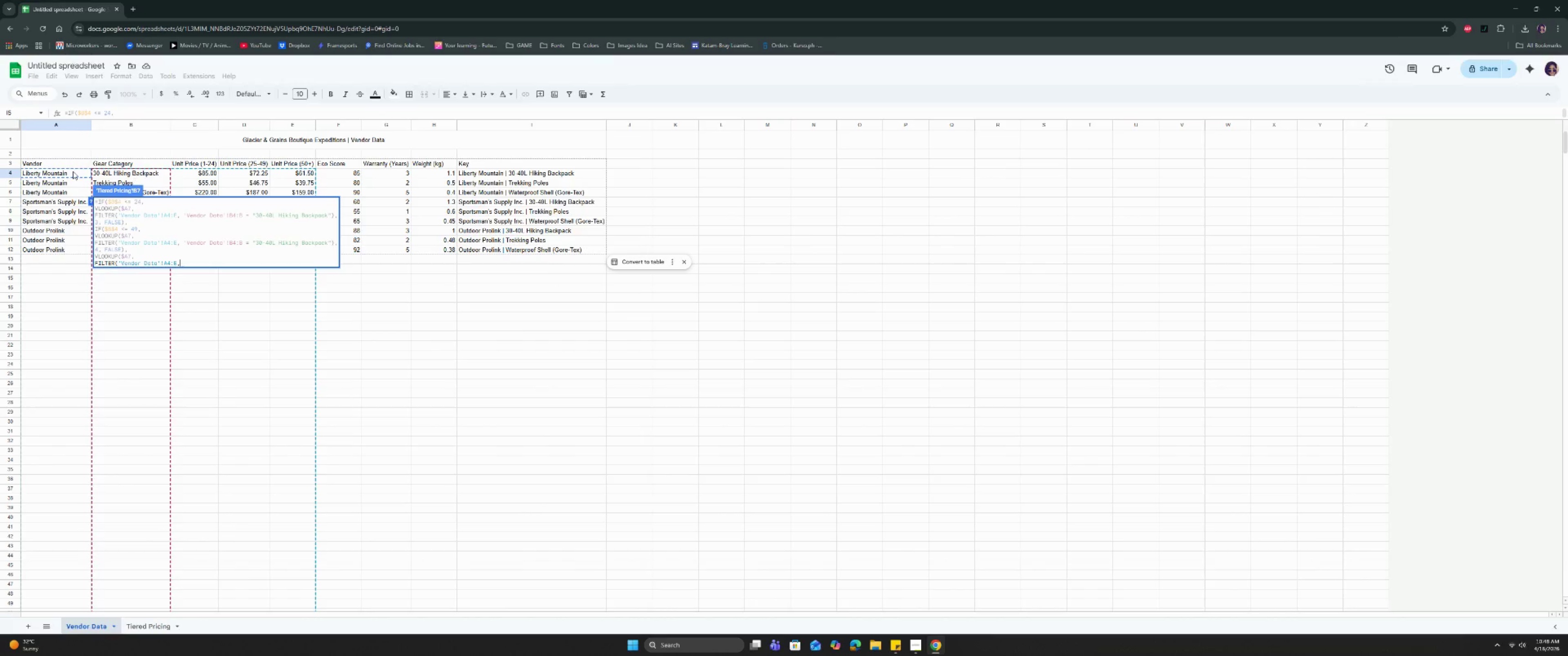 
key(Space)
 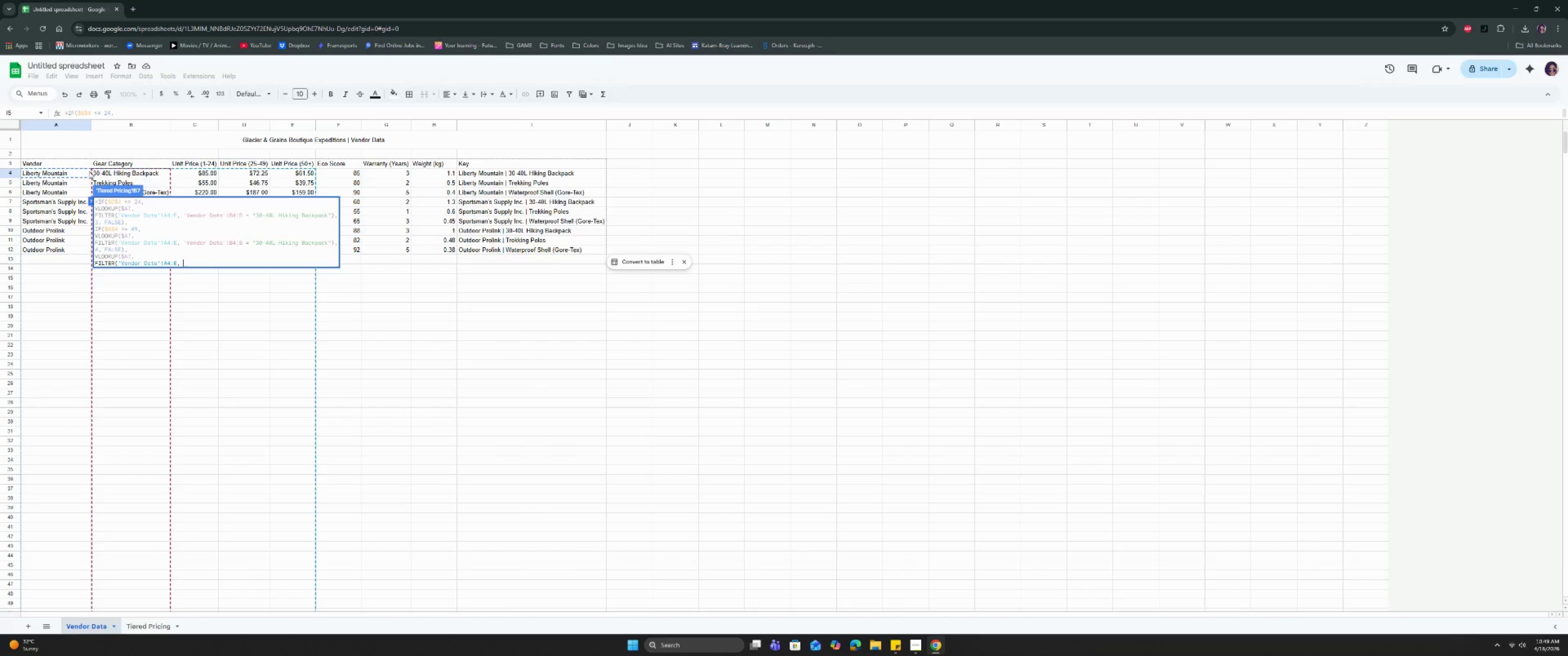 
left_click([95, 174])
 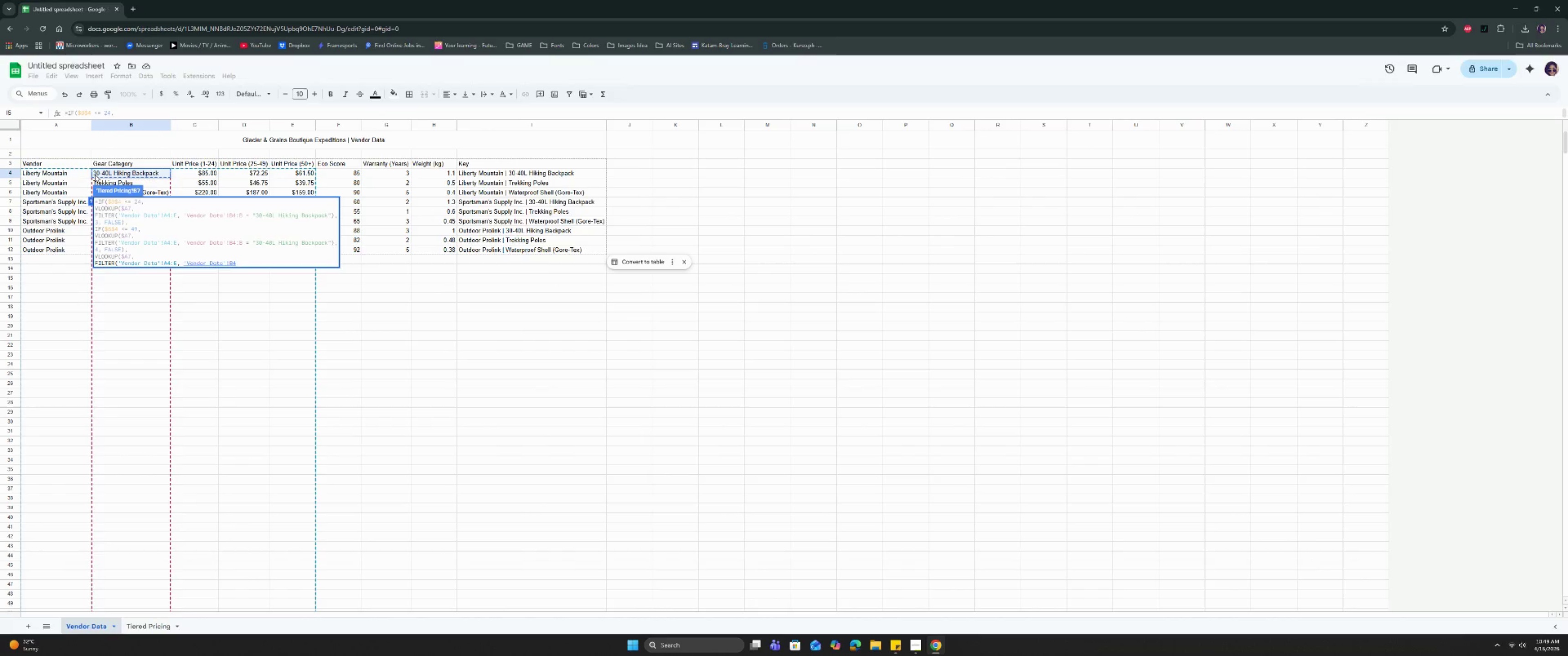 
type(:B)
key(Backspace)
type(B)
key(Backspace)
type(b = "30-40l hIKING bAAC)
key(Backspace)
key(Backspace)
type(CKPACK"),)
 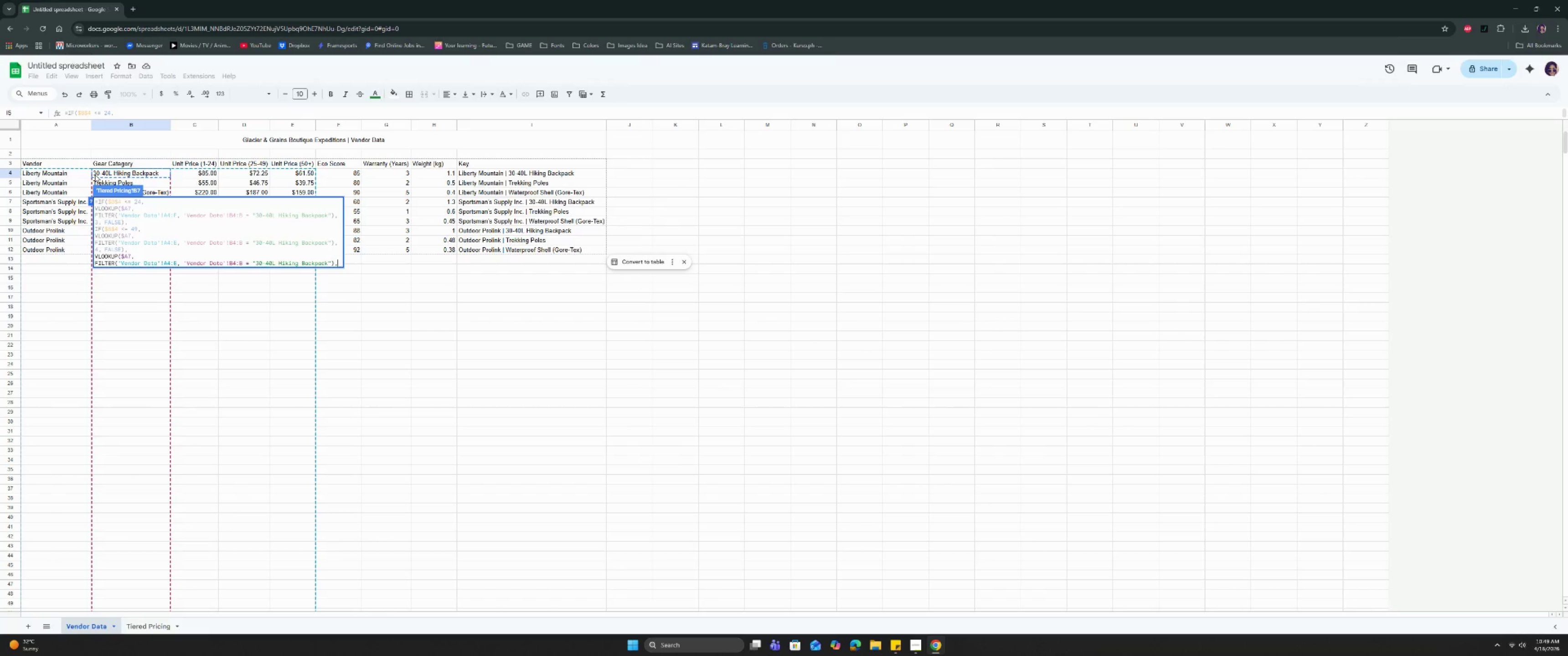 
key(Control+Enter)
 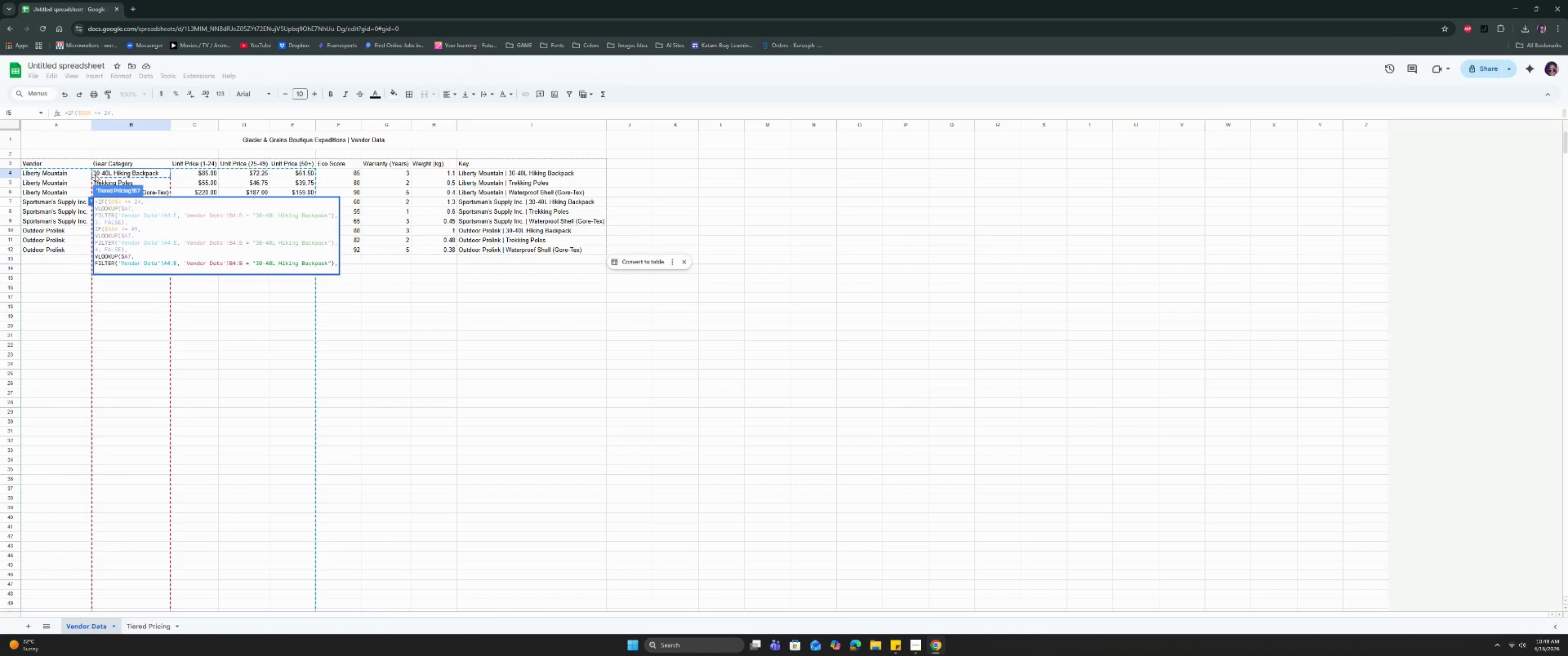 
type(5, FALS)
key(Backspace)
key(Backspace)
key(Backspace)
key(Backspace)
type(false))
 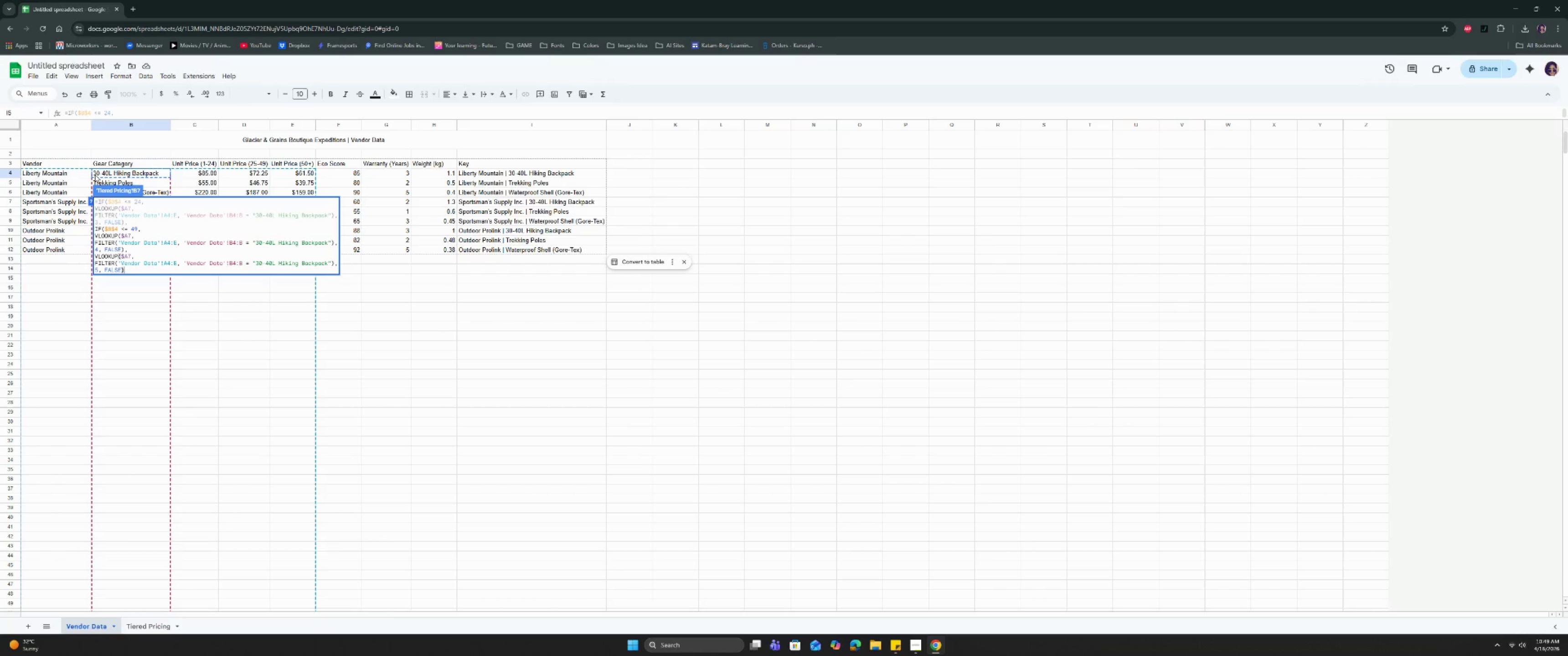 
key(Control+Enter)
 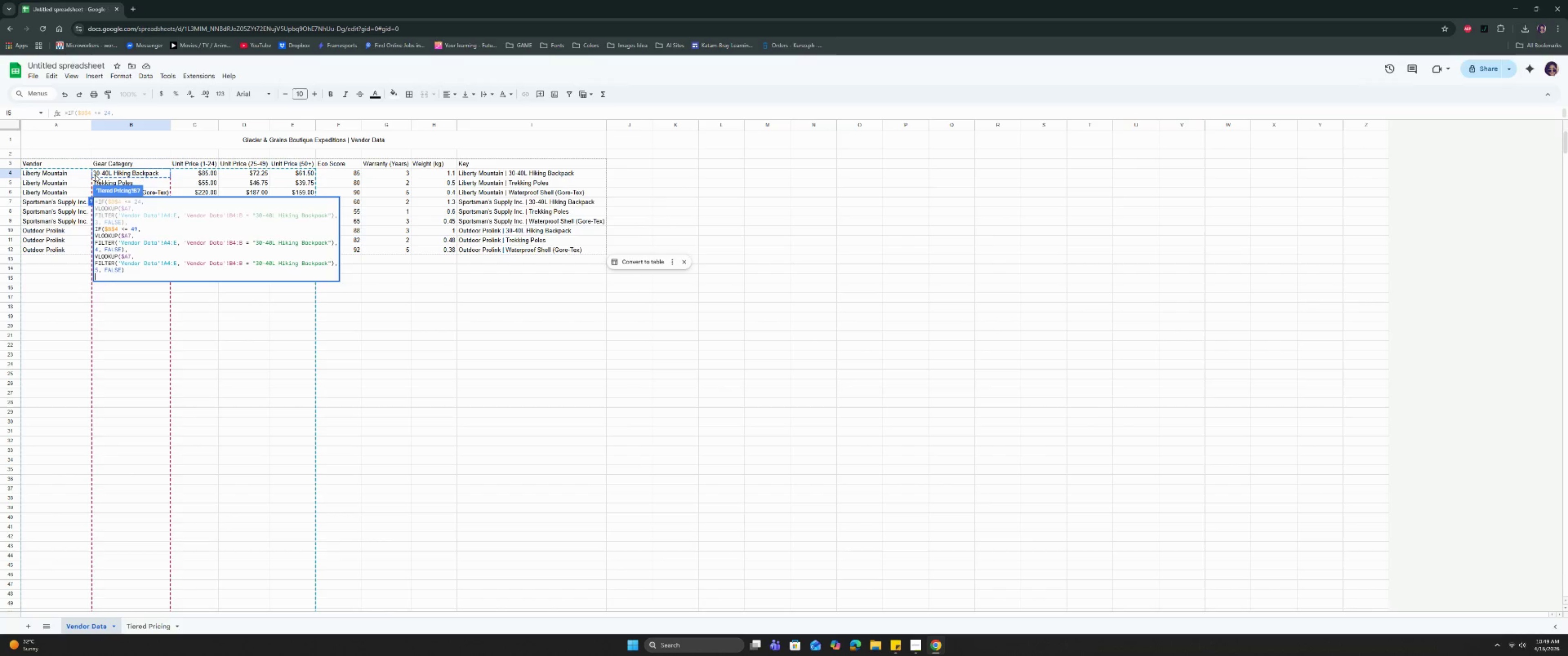 
type()) * )
 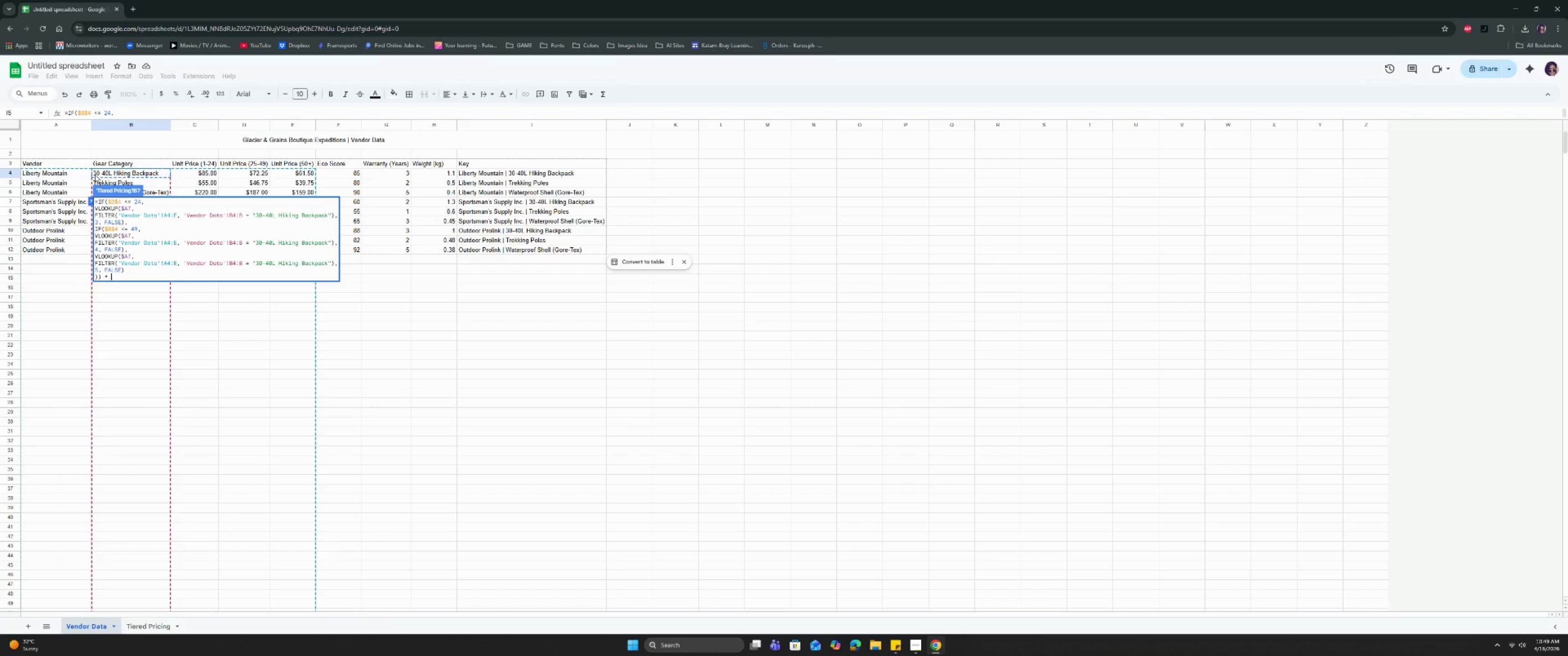 
left_click([156, 628])
 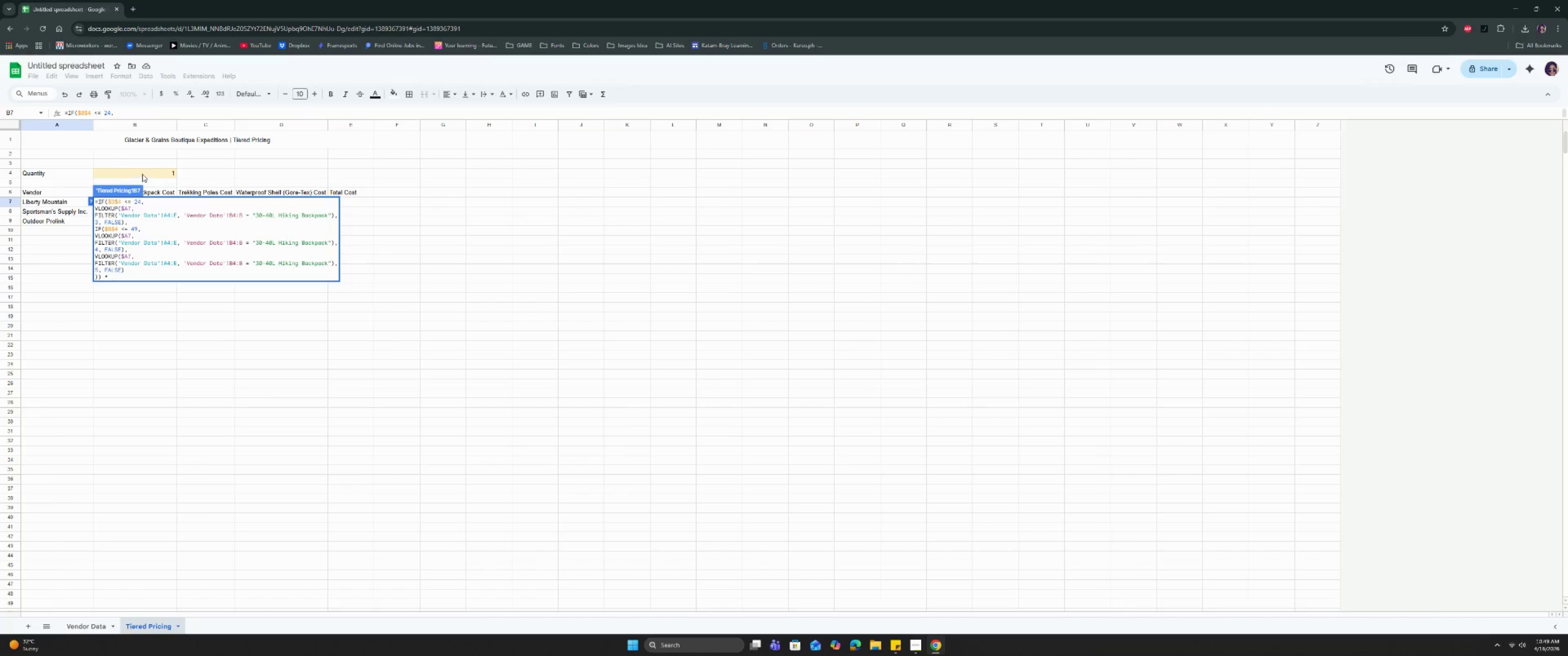 
left_click([142, 174])
 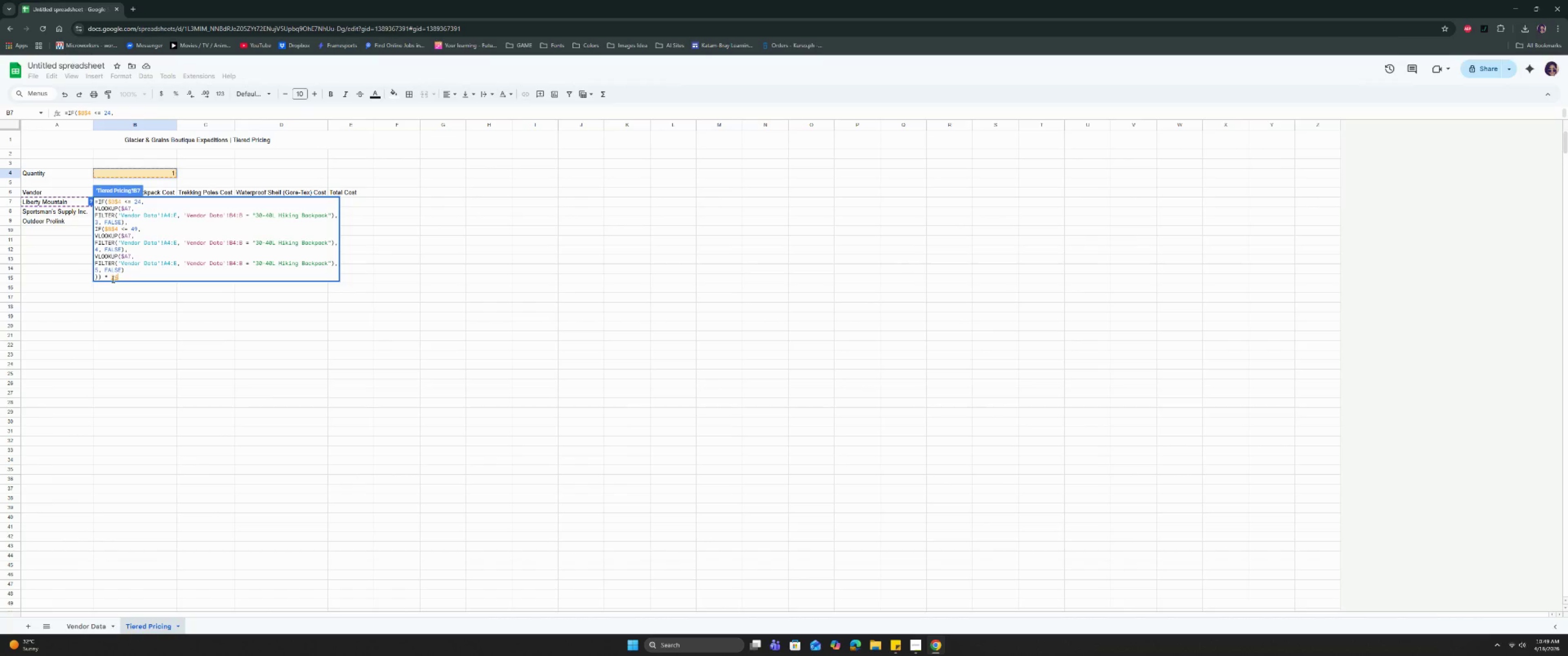 
left_click([112, 279])
 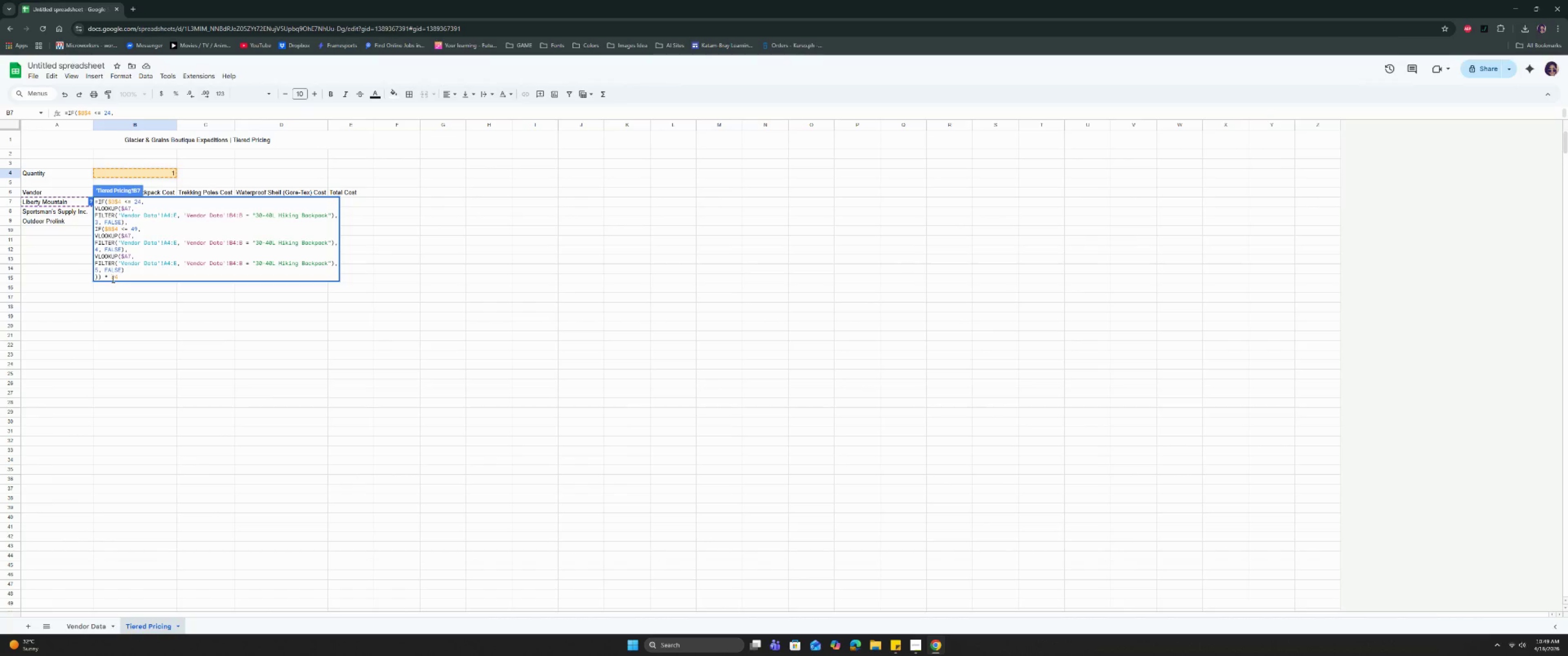 
key(Shift+4)
 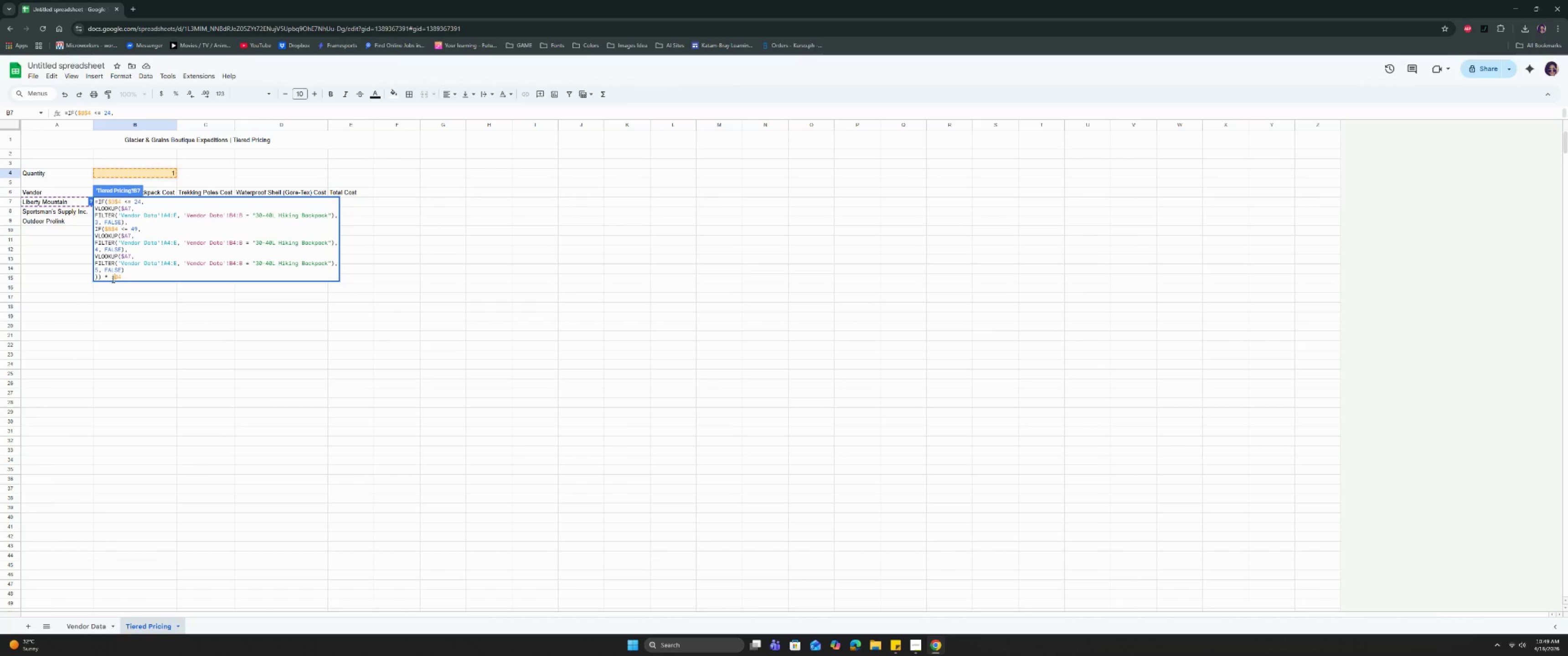 
key(ArrowRight)
 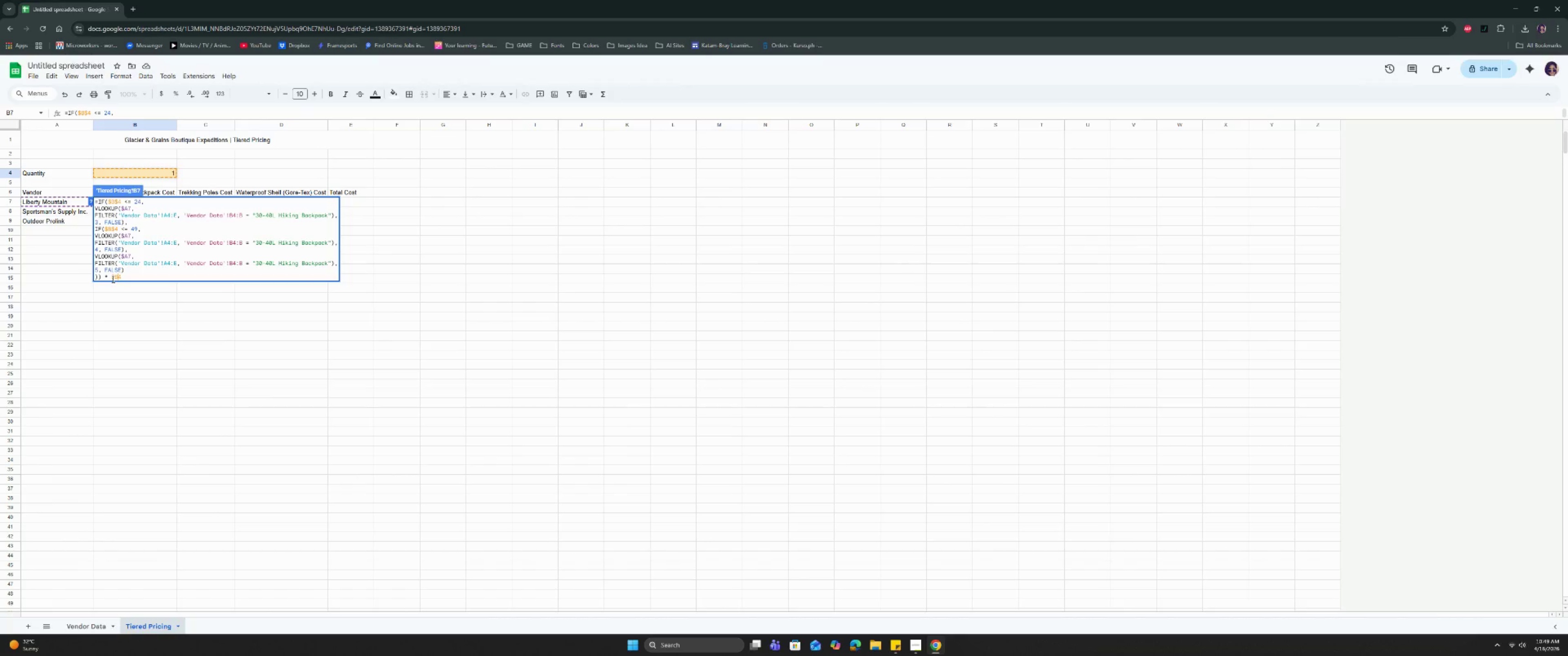 
key(Shift+4)
 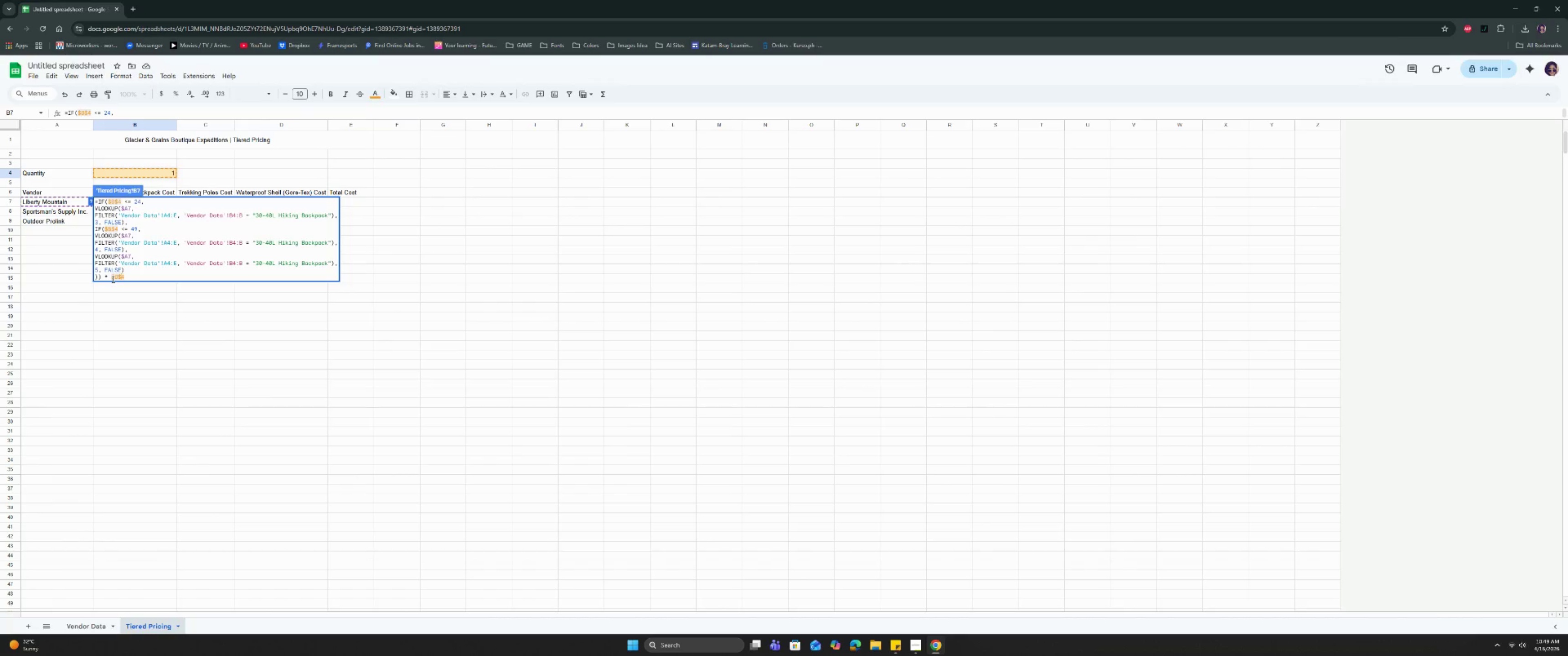 
key(Enter)
 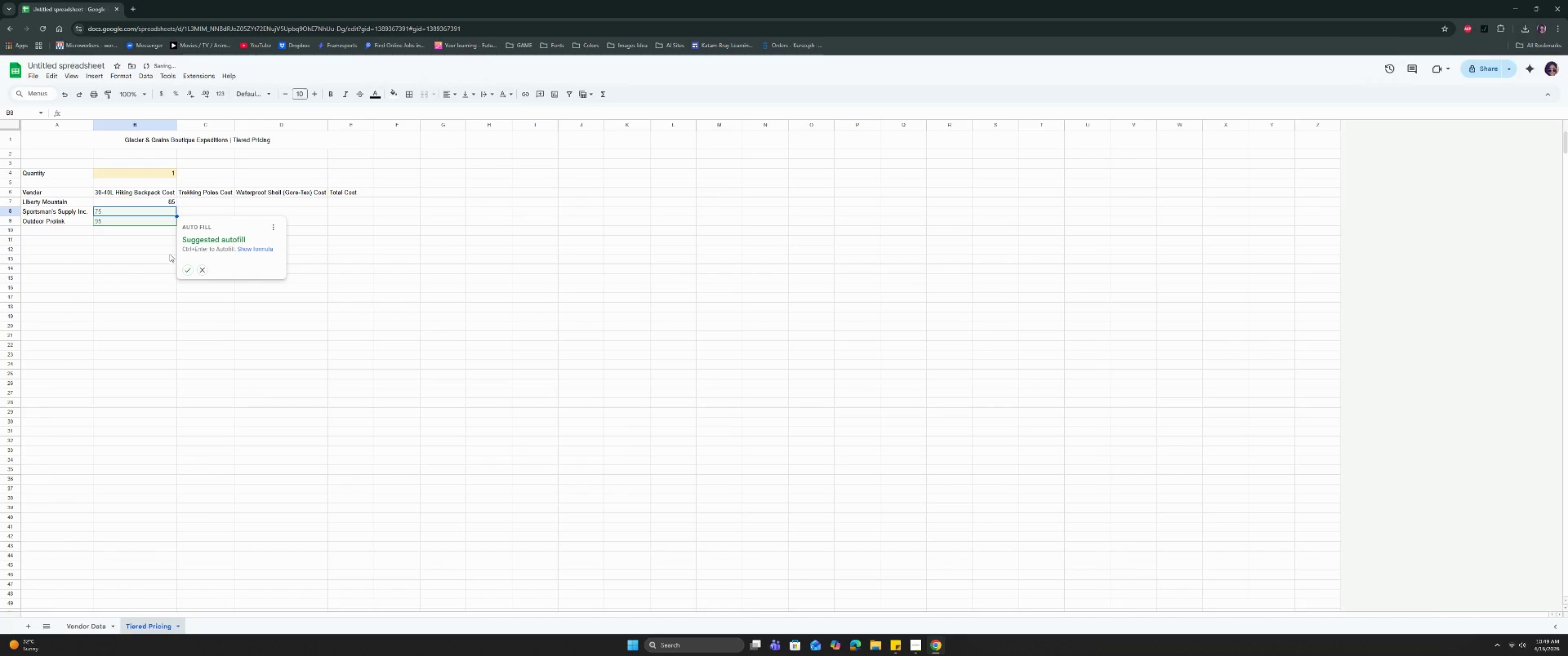 
left_click([186, 272])
 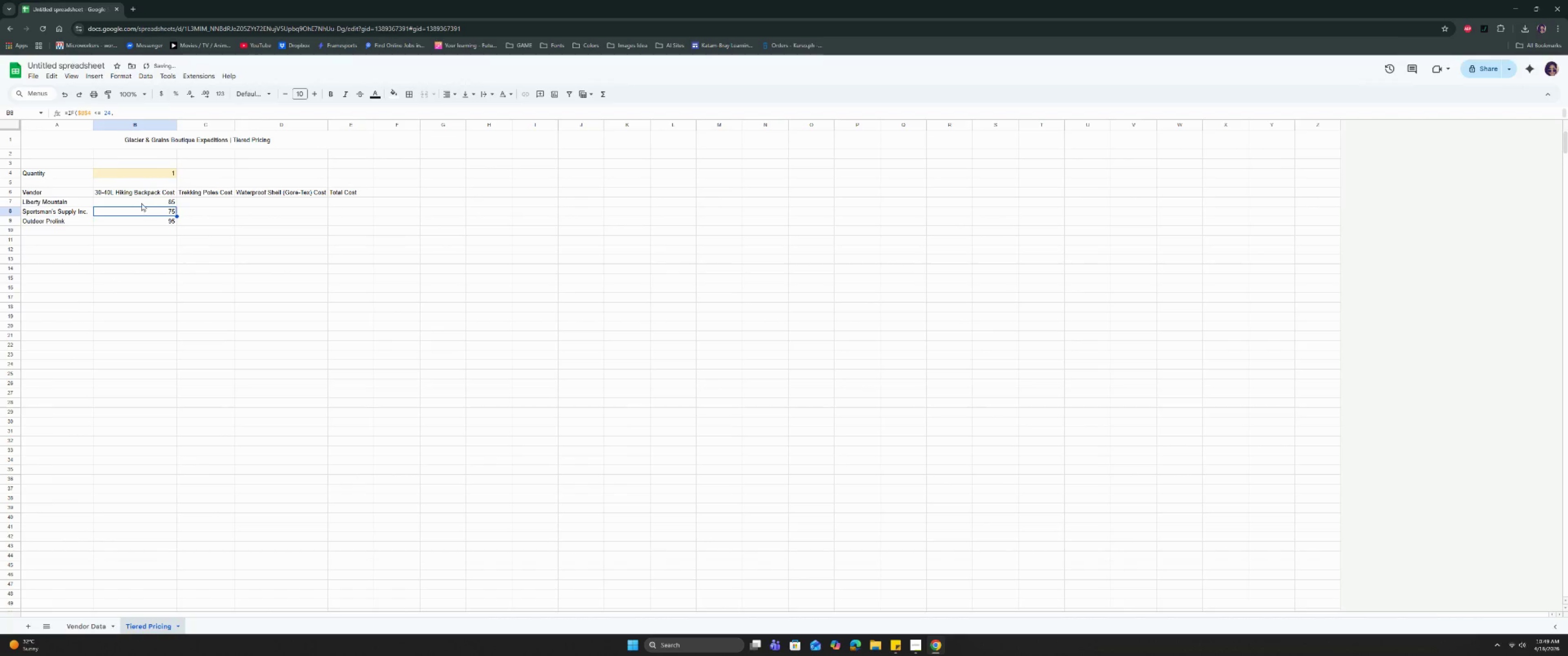 
left_click_drag(start_coordinate=[143, 201], to_coordinate=[353, 219])
 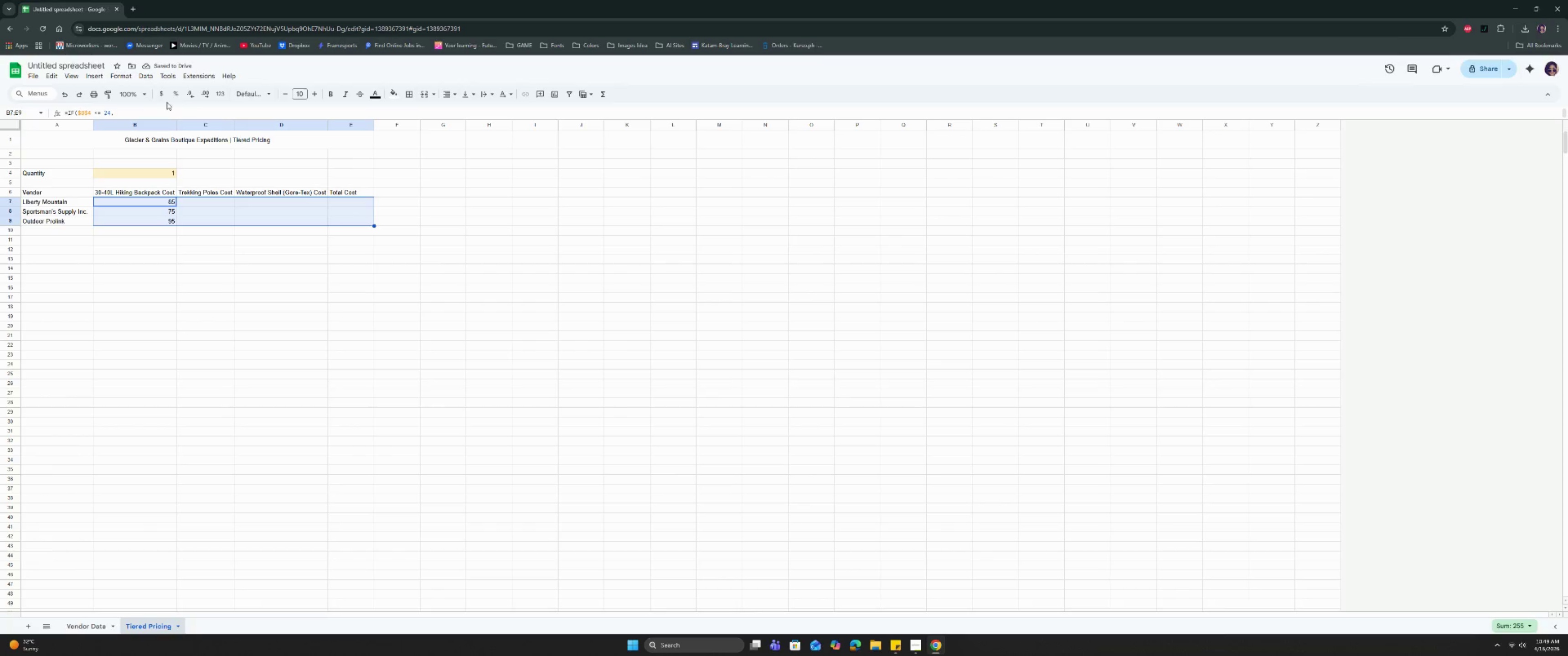 
left_click([163, 92])
 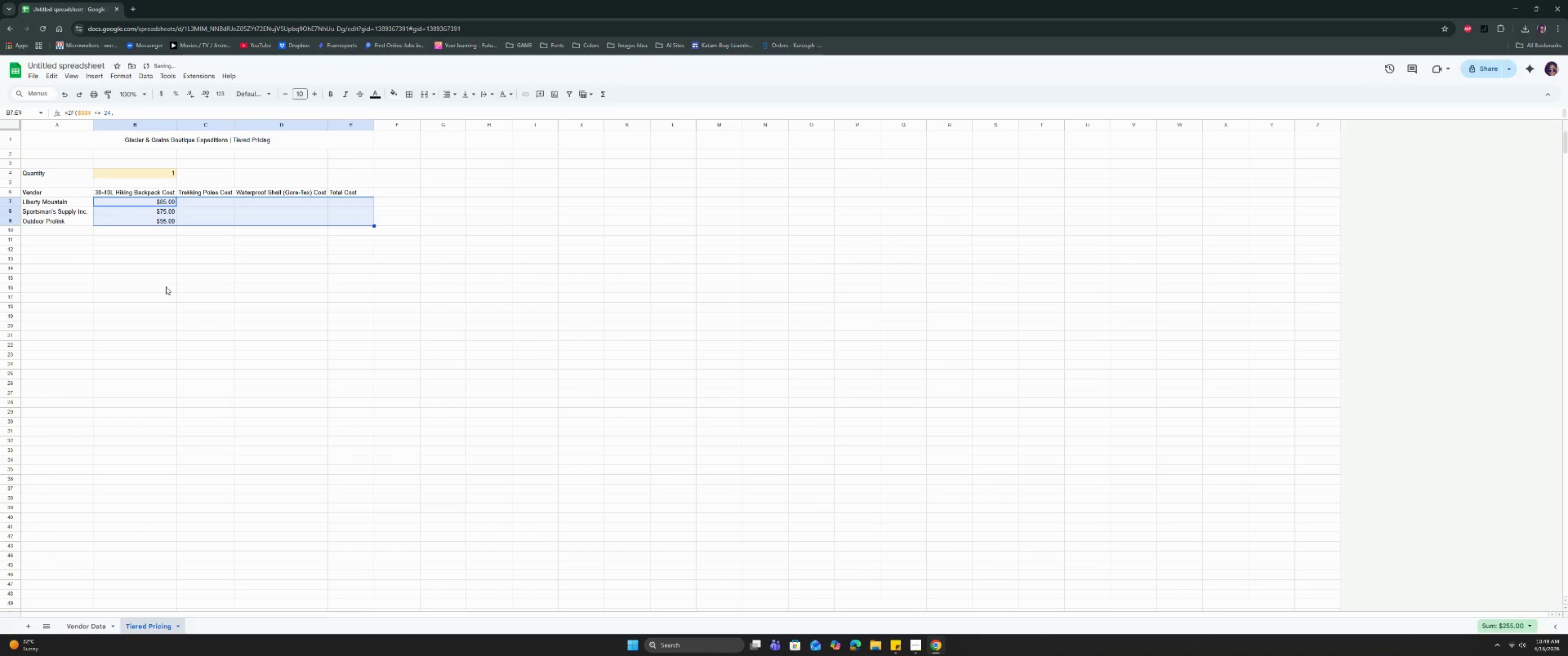 
left_click([166, 287])
 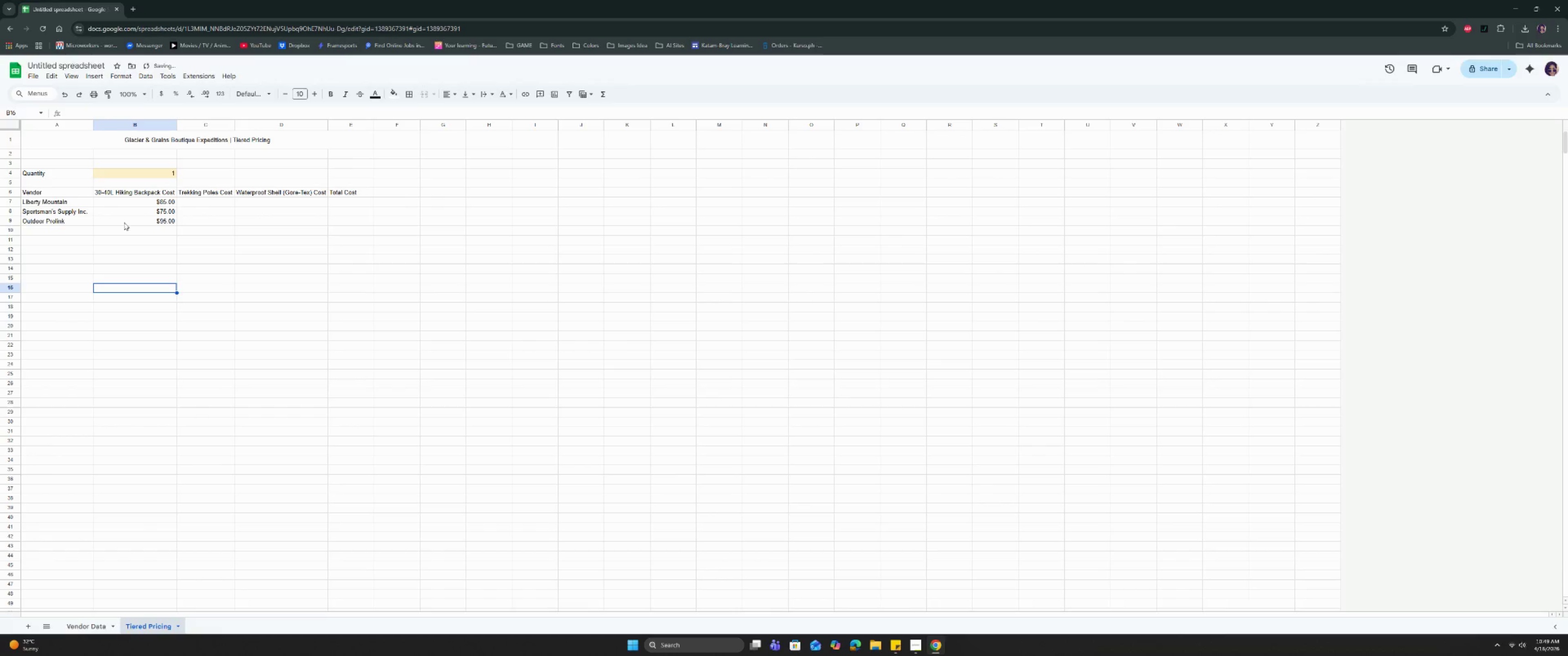 
left_click([135, 202])
 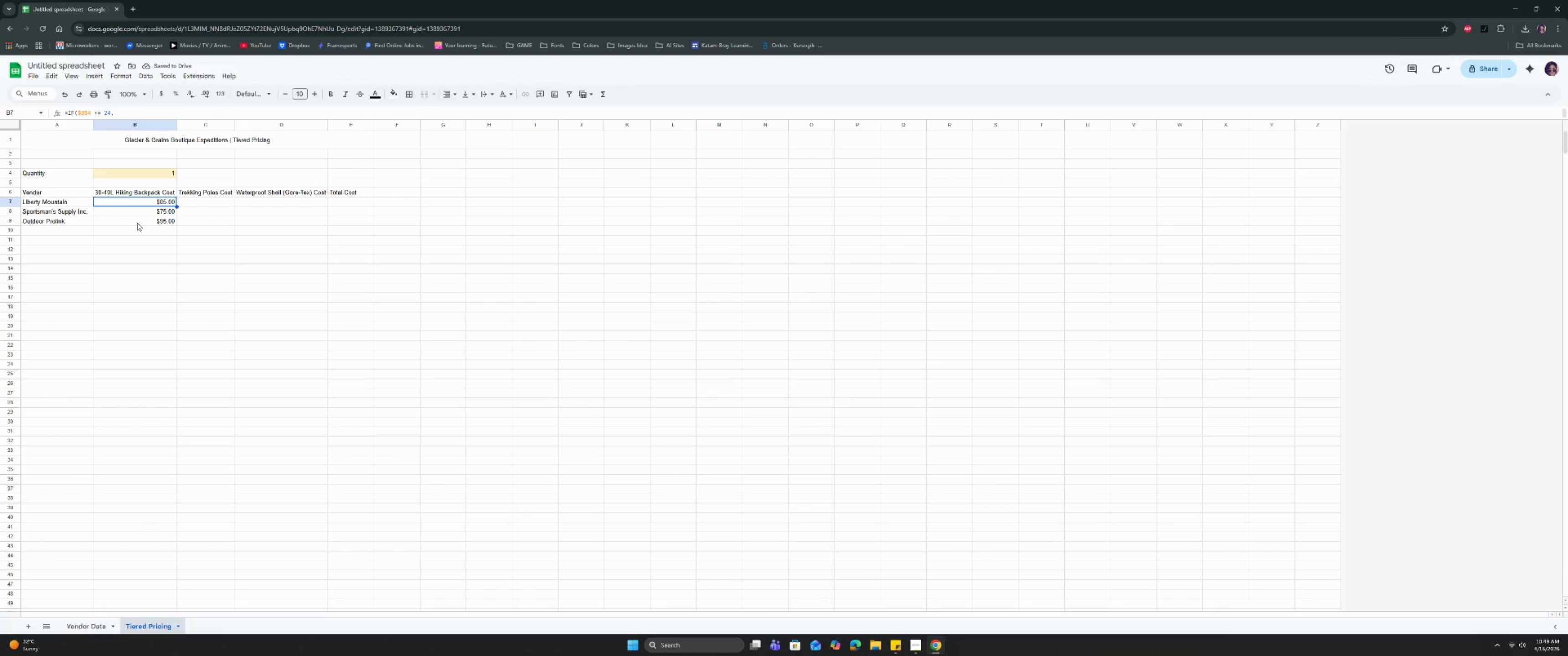 
left_click([137, 223])
 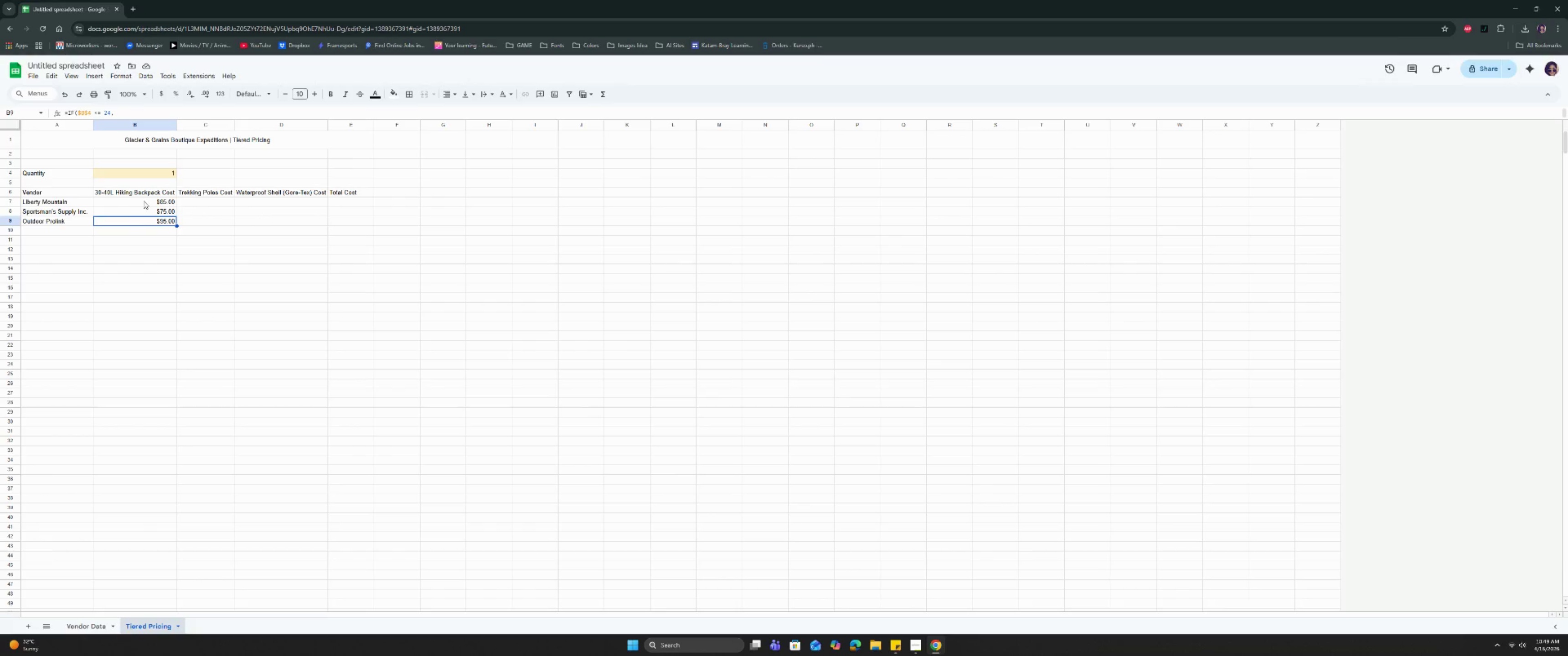 
wait(8.09)
 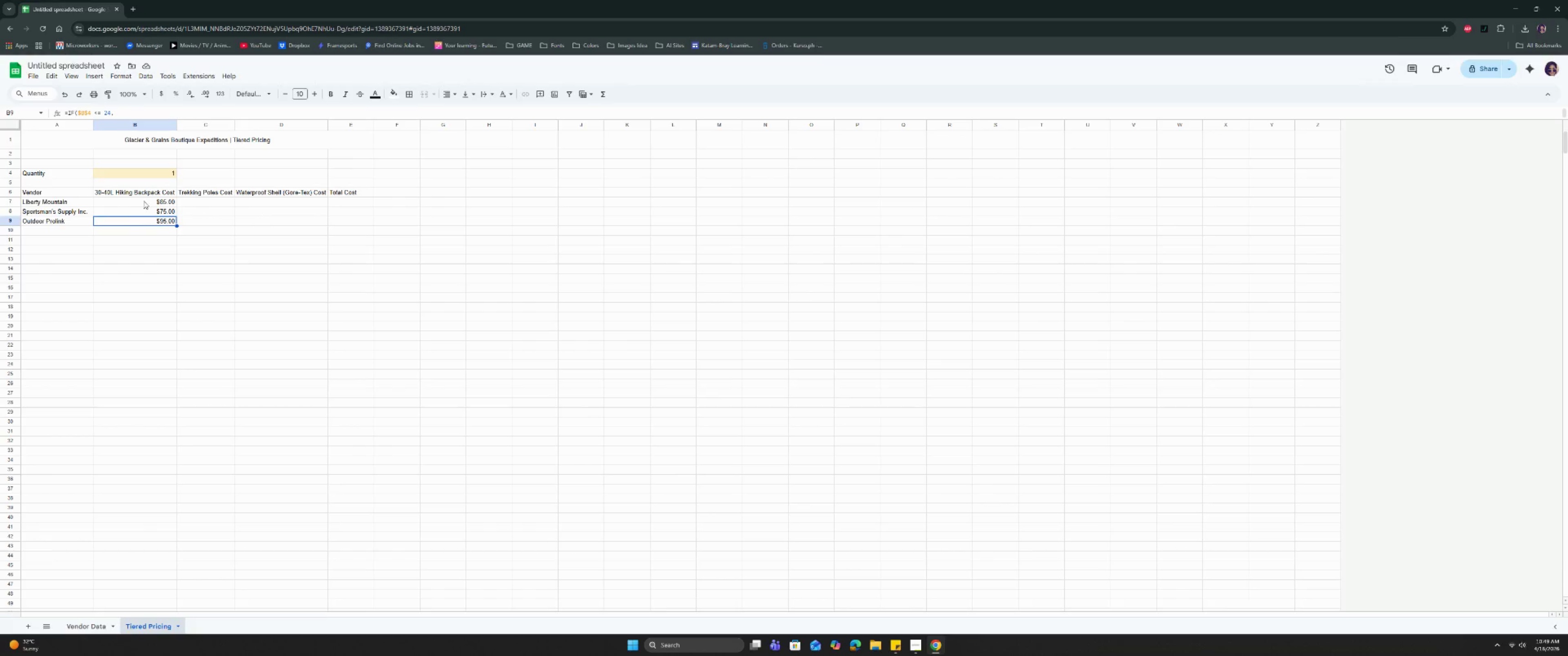 
left_click([82, 630])
 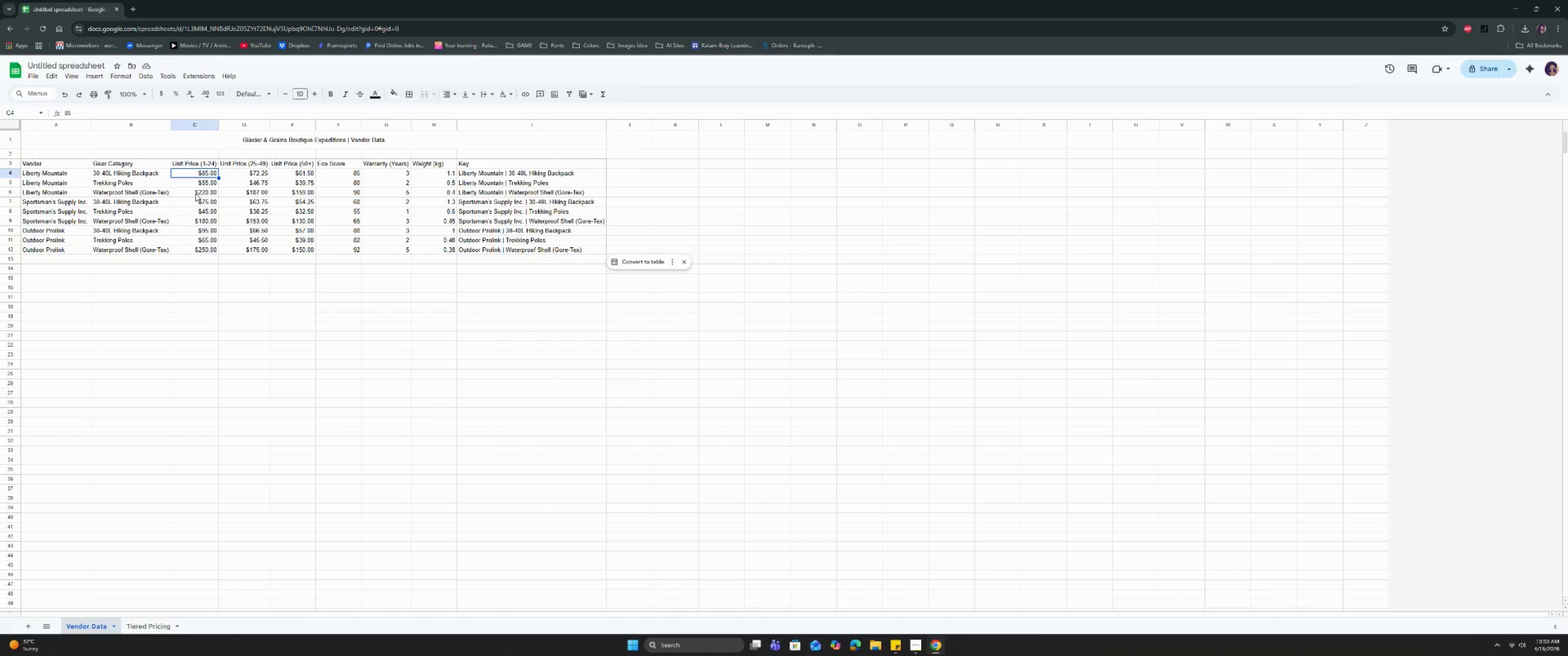 
left_click([198, 203])
 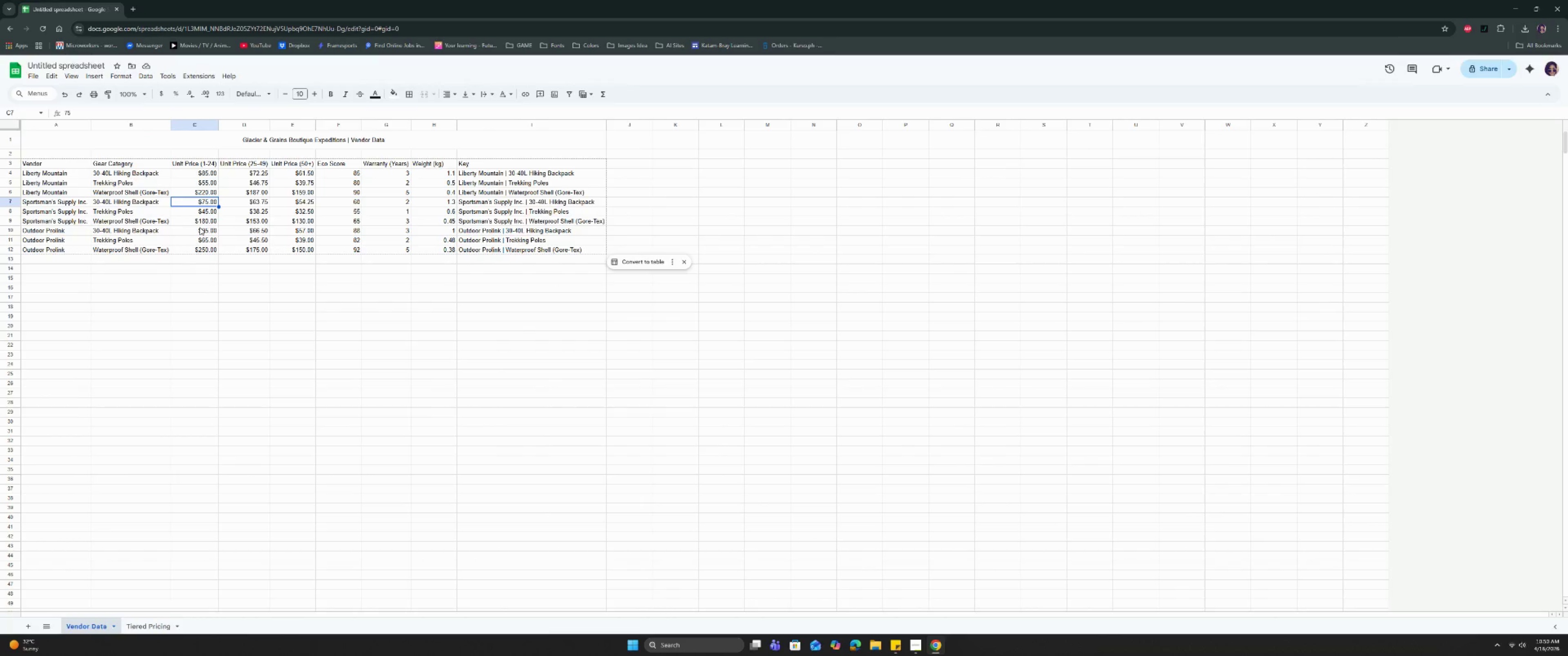 
double_click([197, 231])
 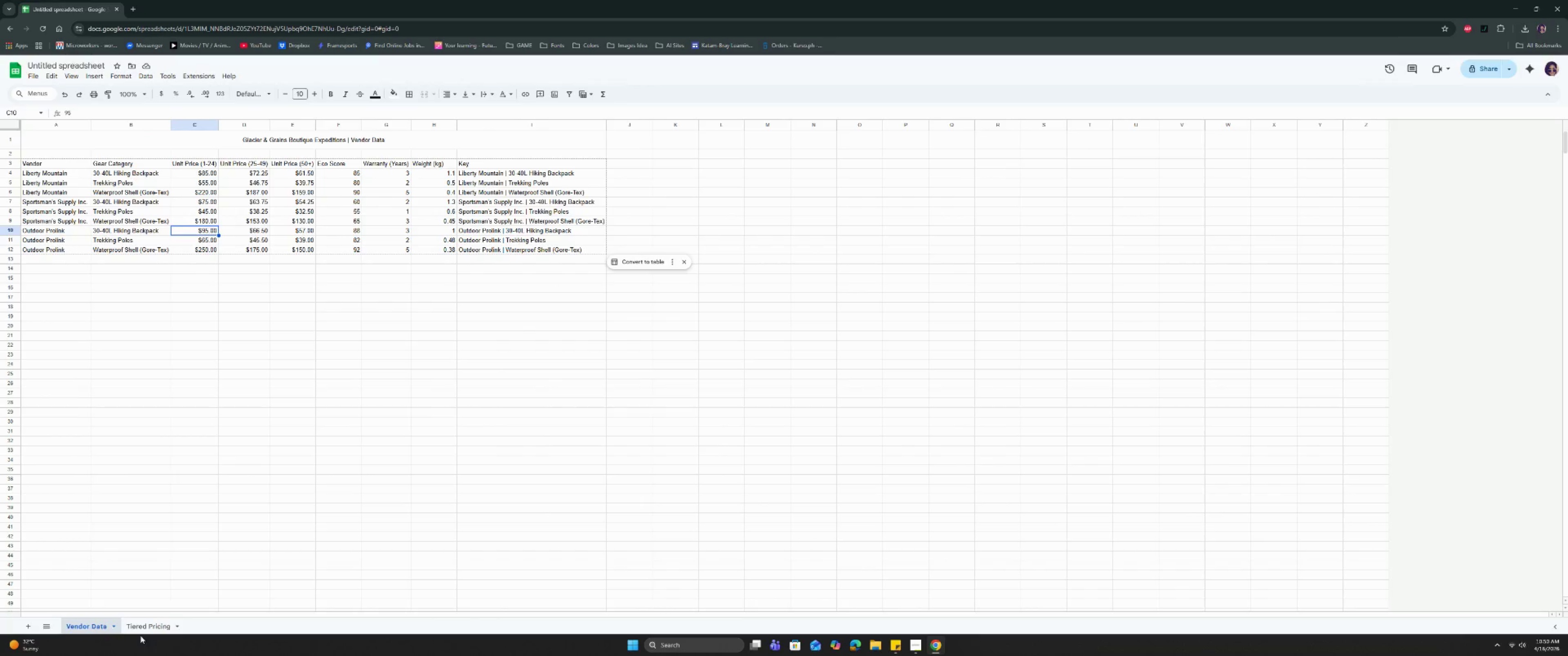 
left_click([140, 630])
 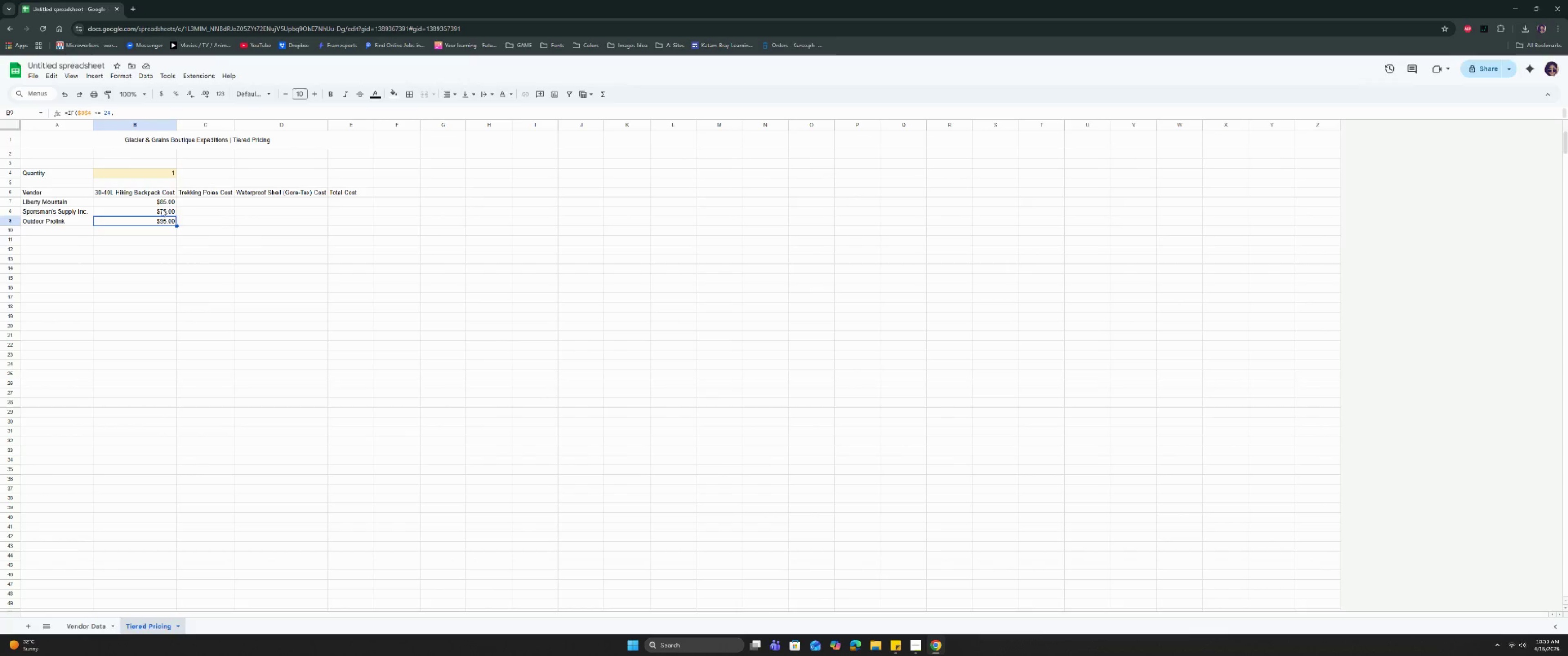 
left_click([189, 200])
 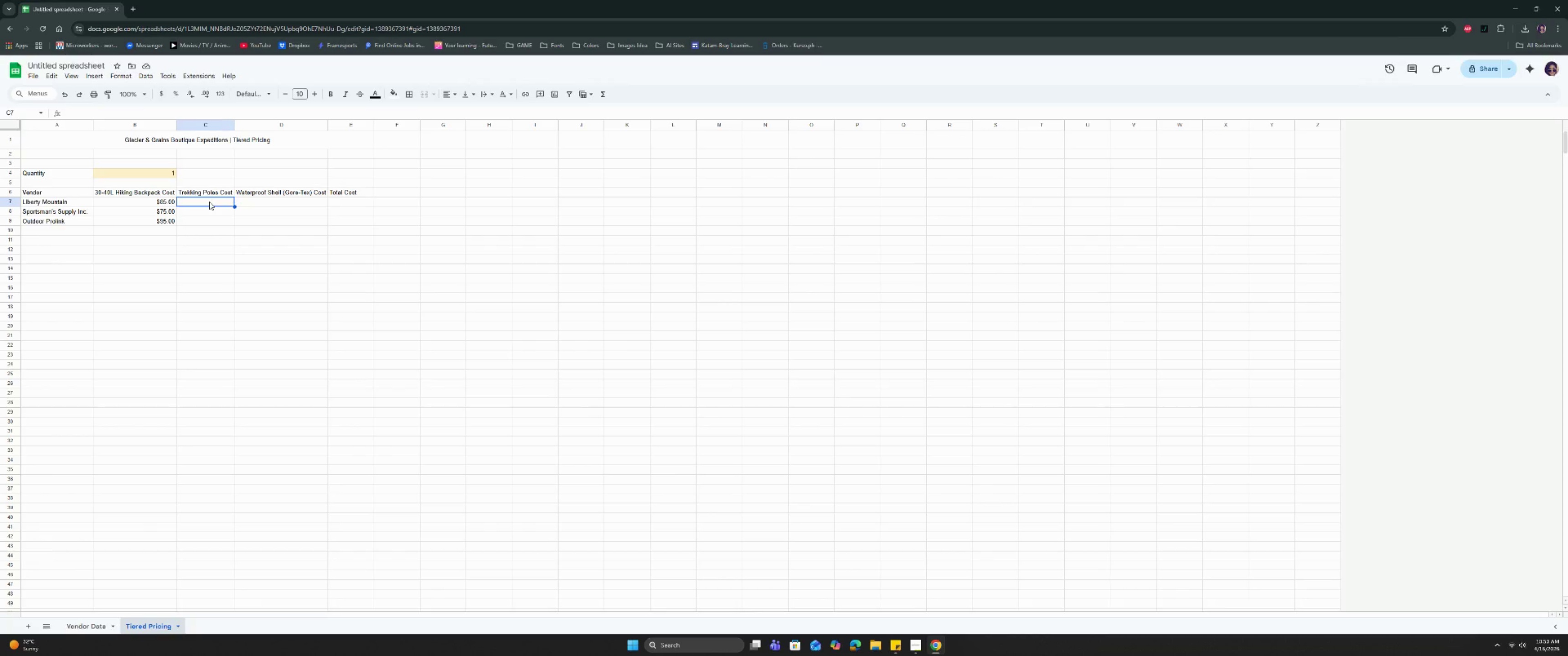 
wait(10.33)
 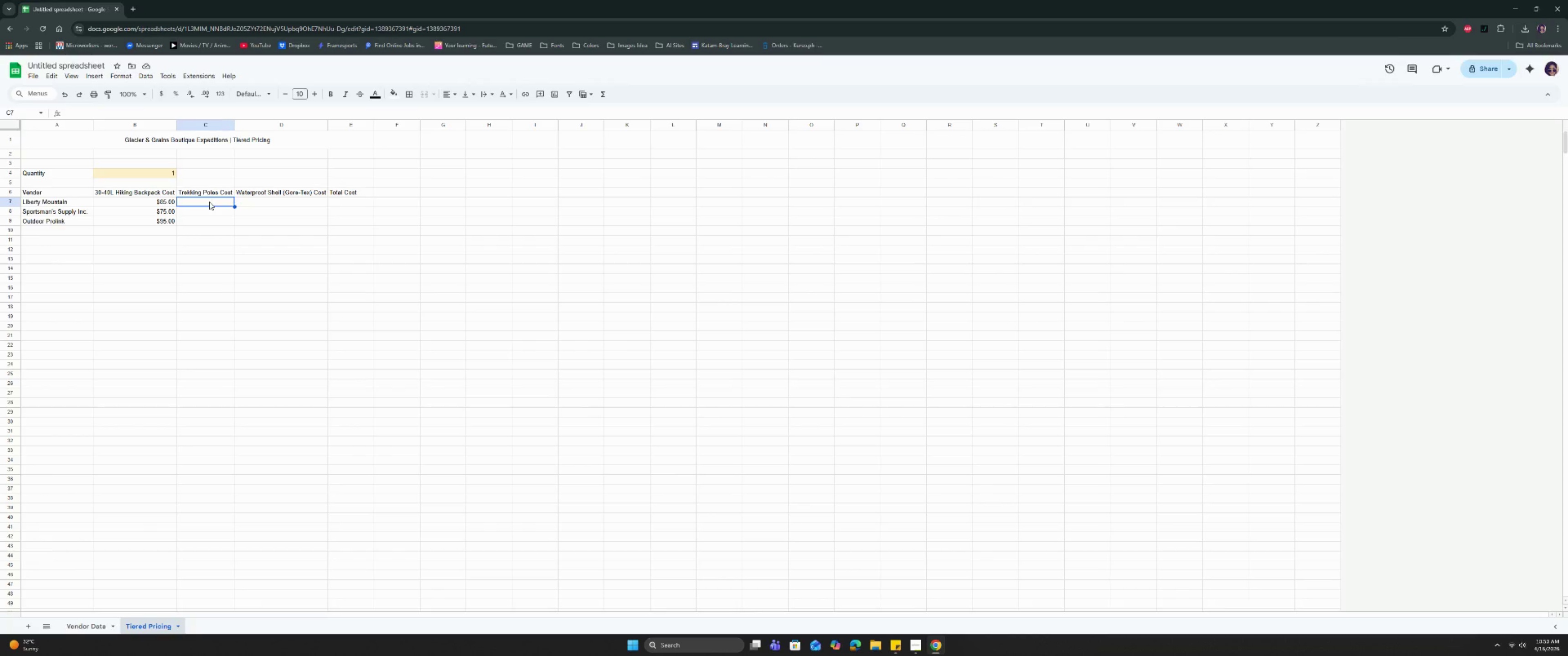 
double_click([208, 206])
 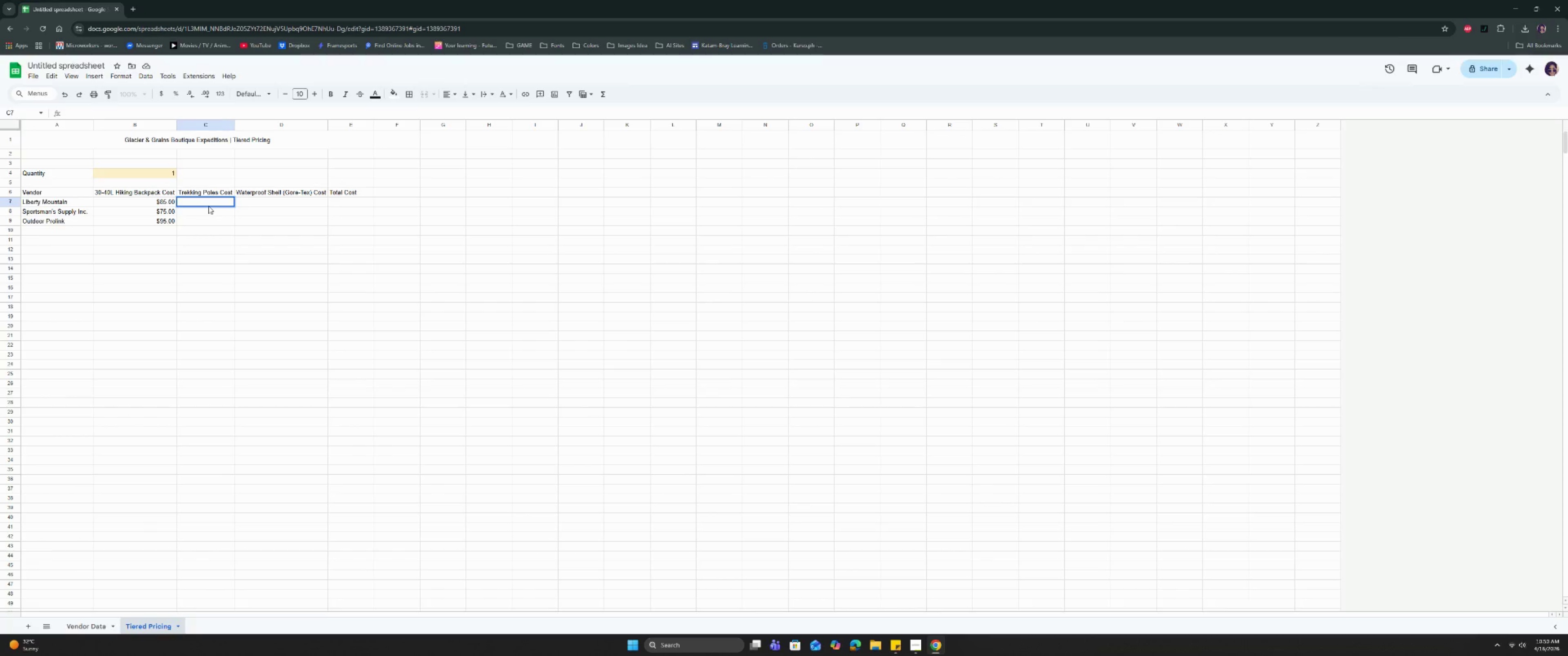 
type(=if)
 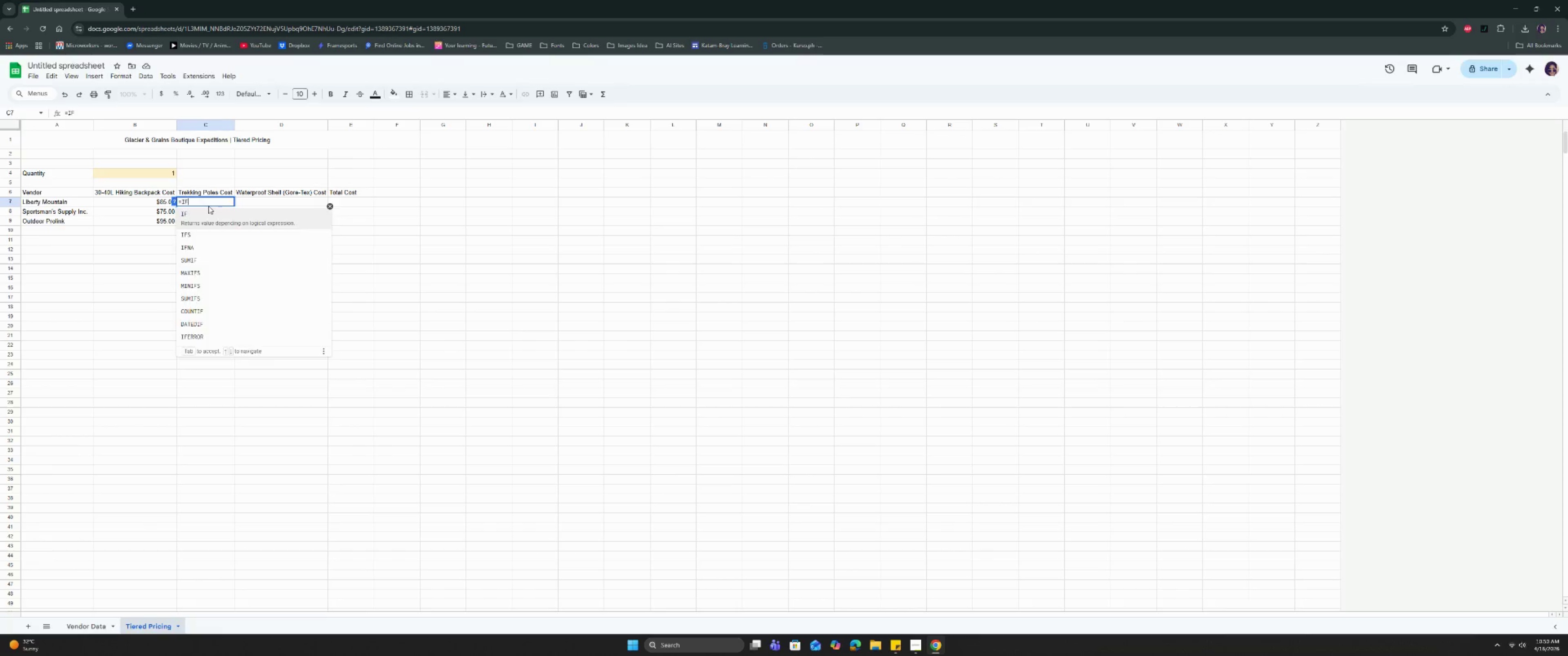 
key(Enter)
 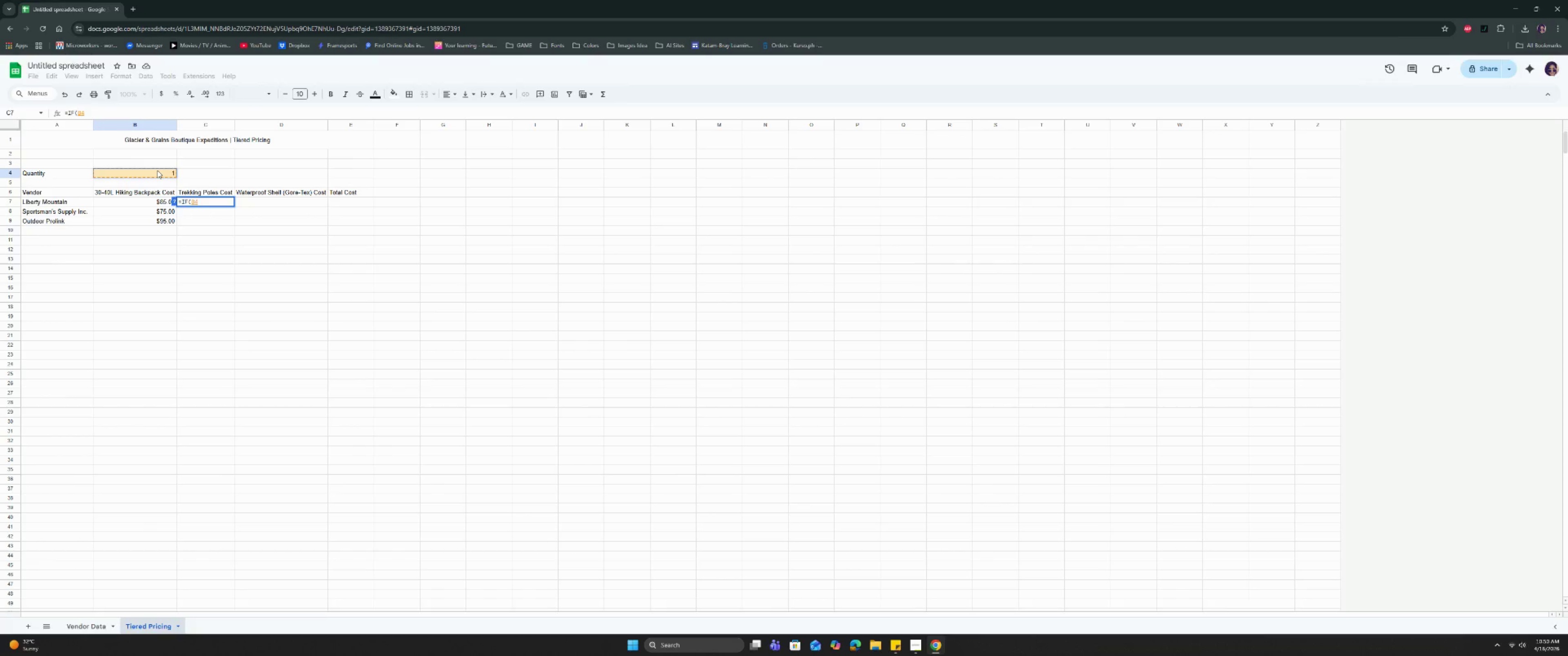 
type( <= 24)
 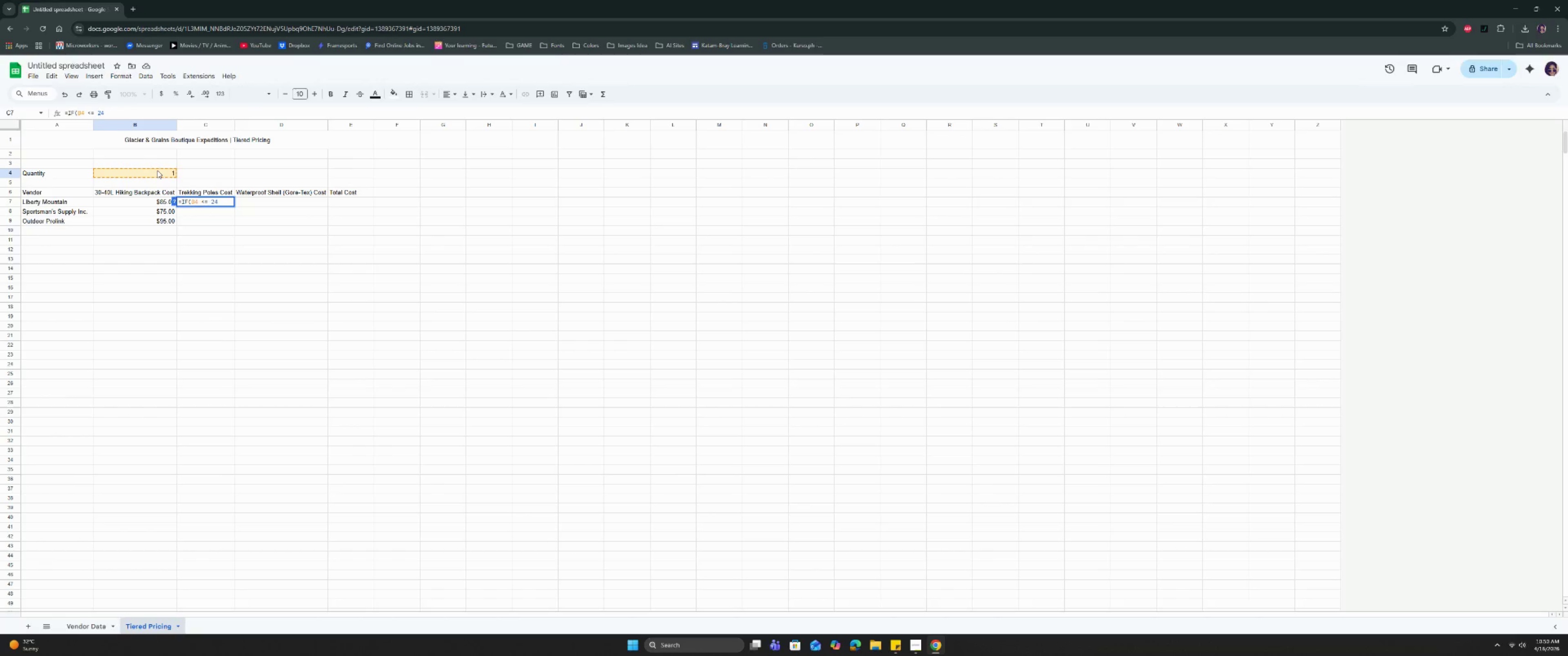 
key(ArrowLeft)
 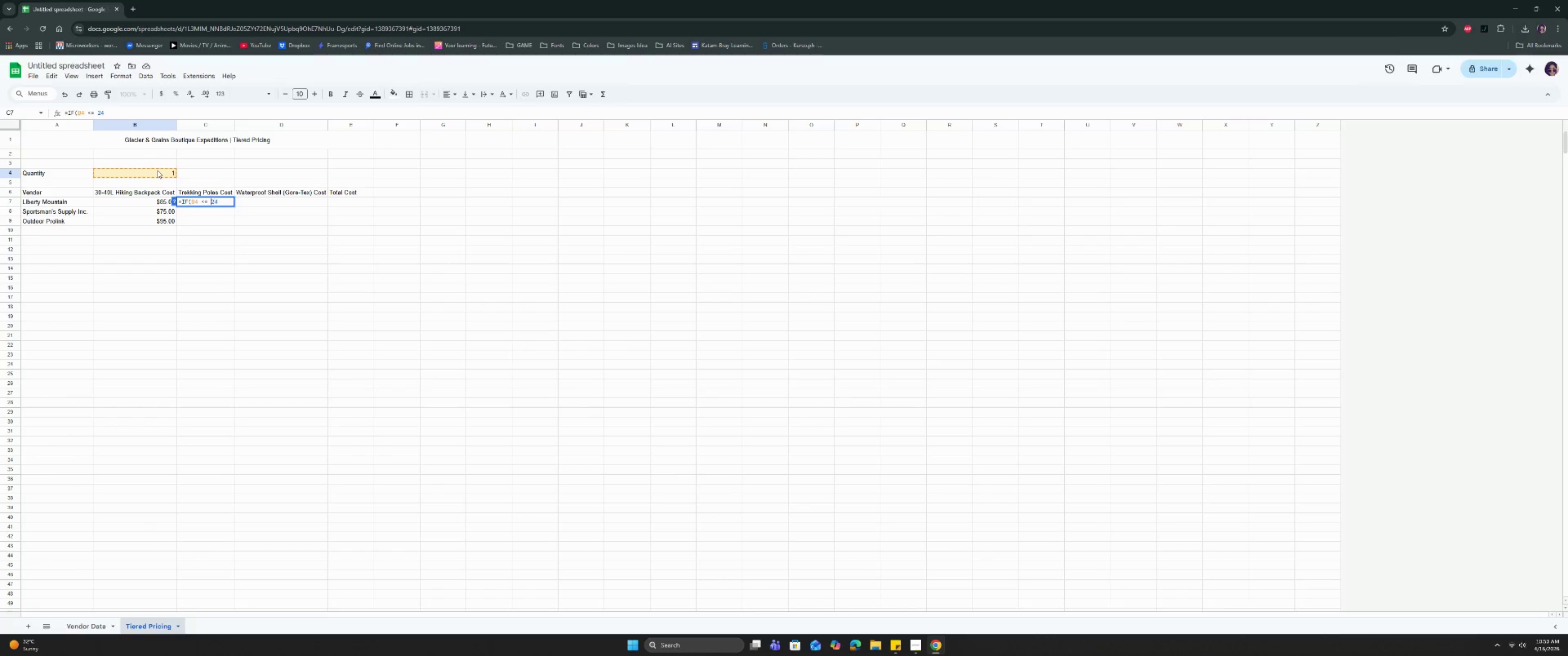 
hold_key(key=ArrowLeft, duration=0.54)
 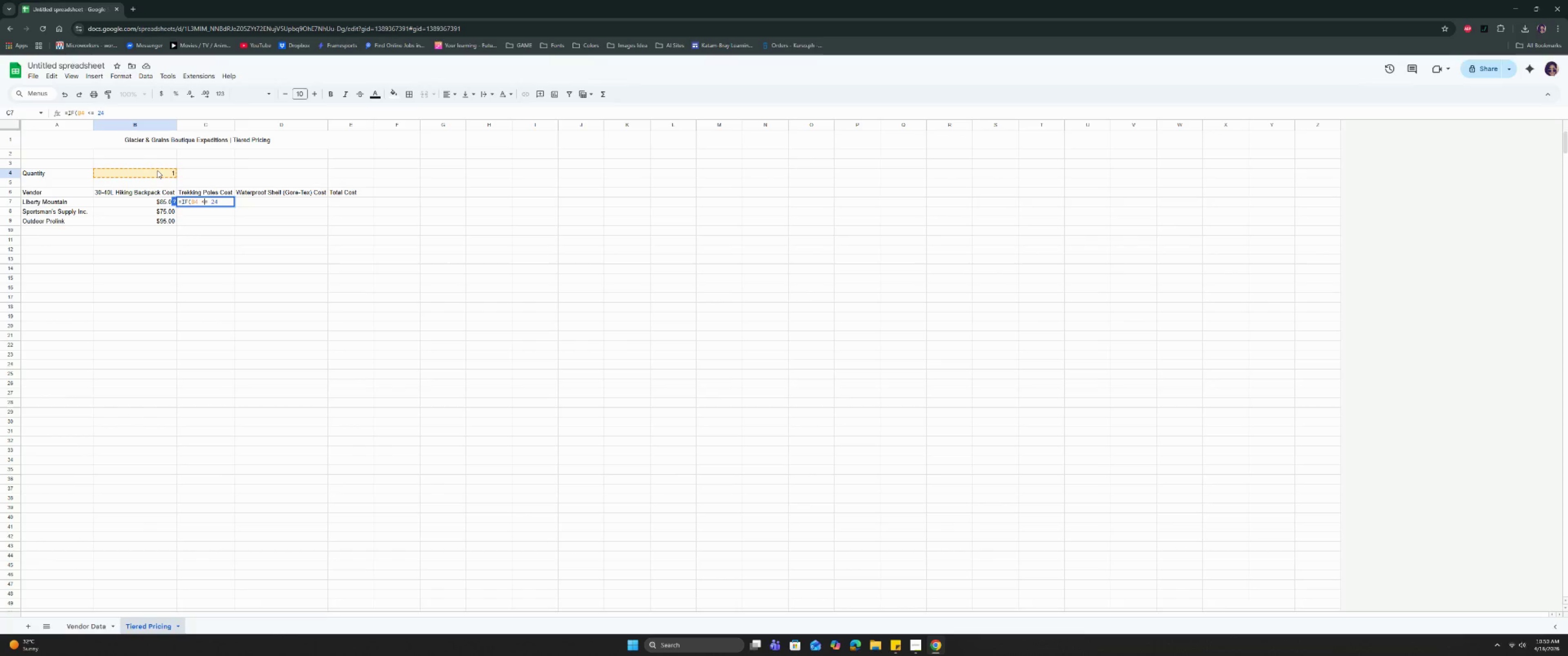 
key(ArrowLeft)
 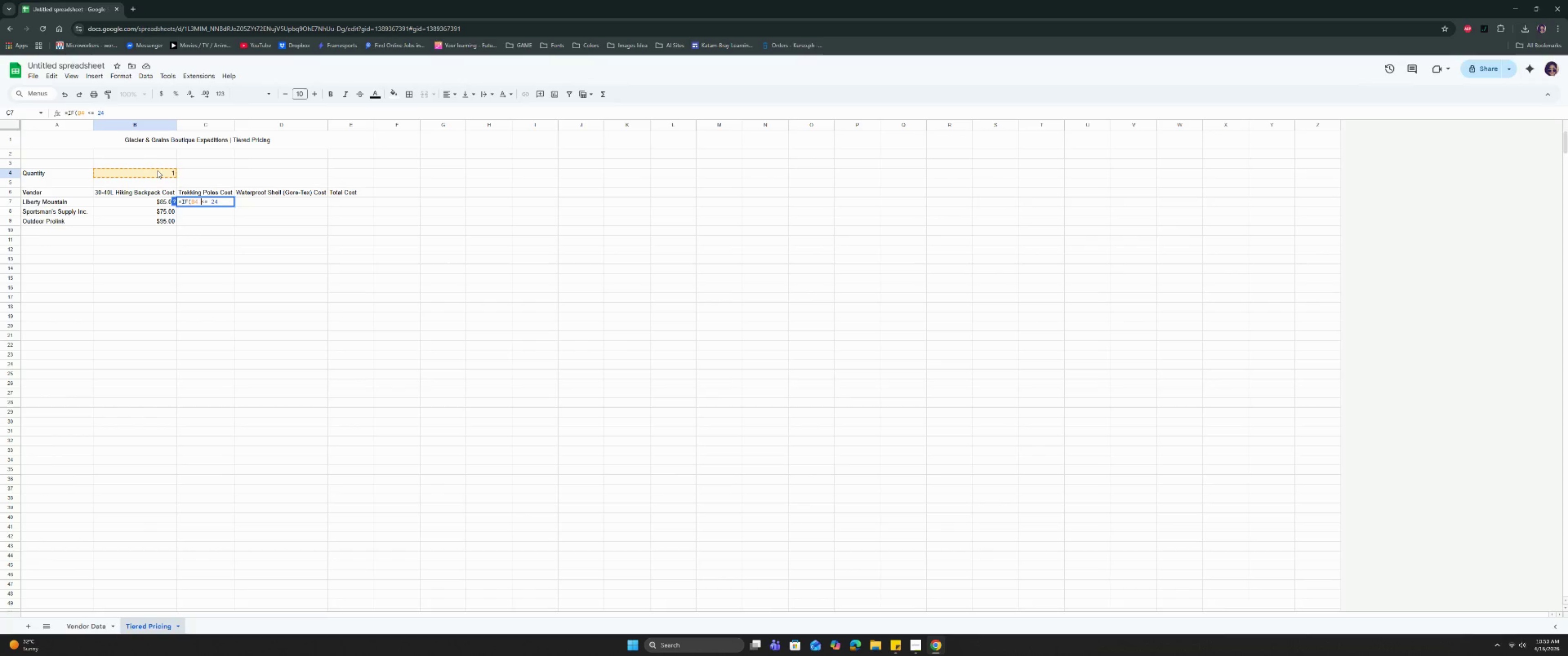 
key(ArrowLeft)
 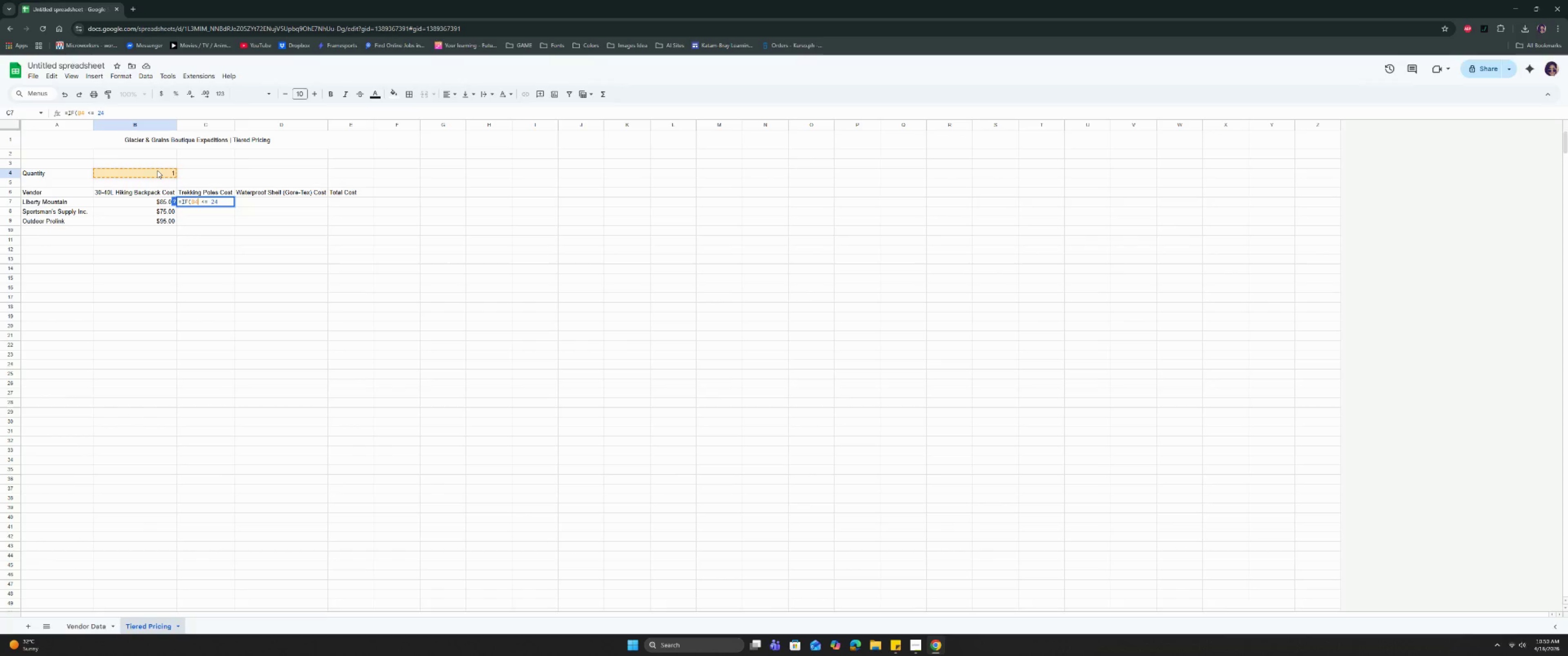 
key(ArrowLeft)
 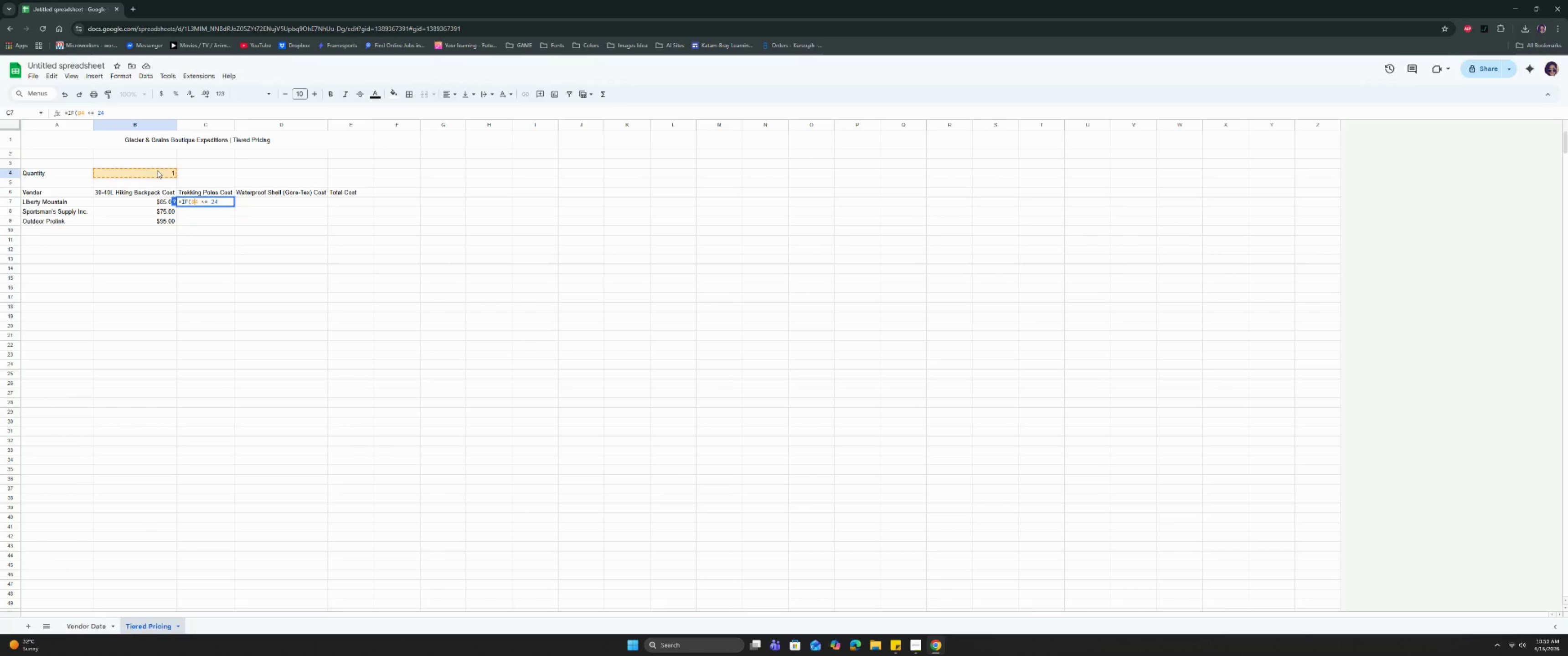 
key(ArrowLeft)
 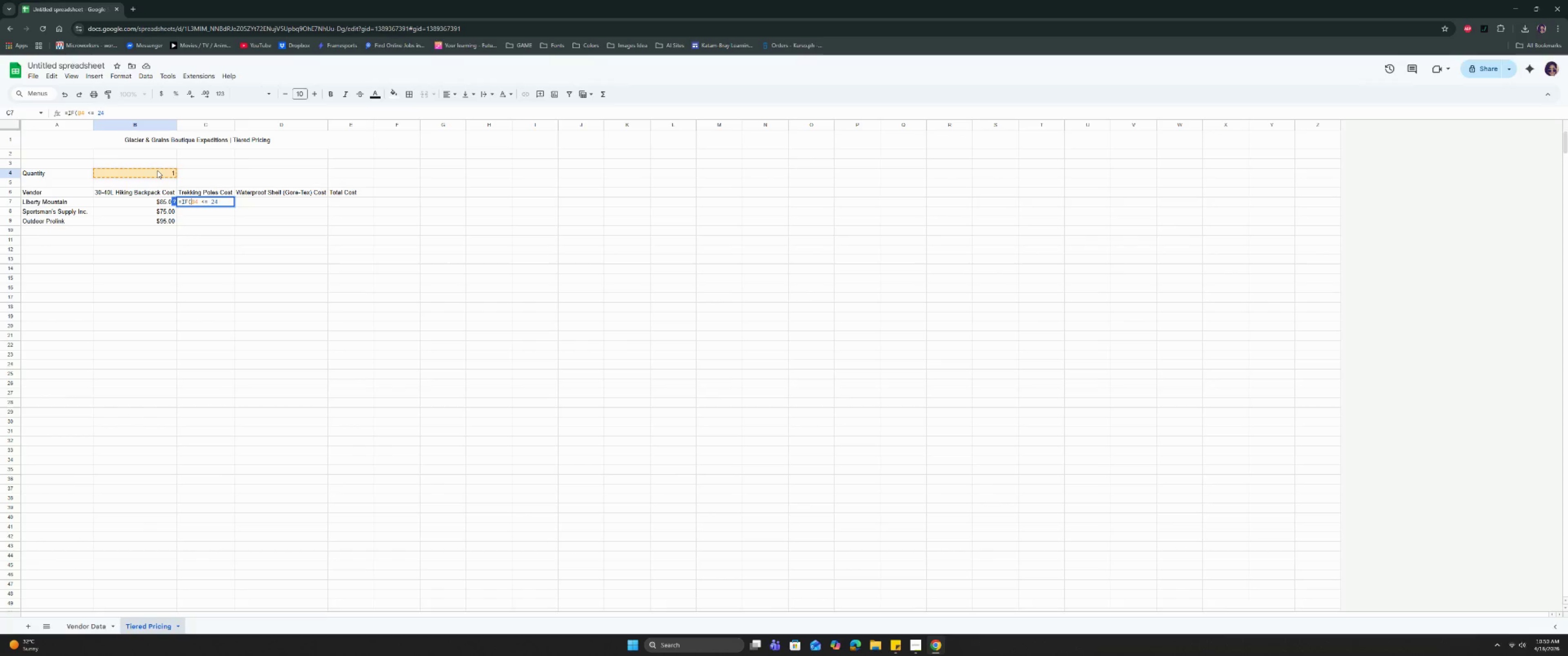 
key(Shift+4)
 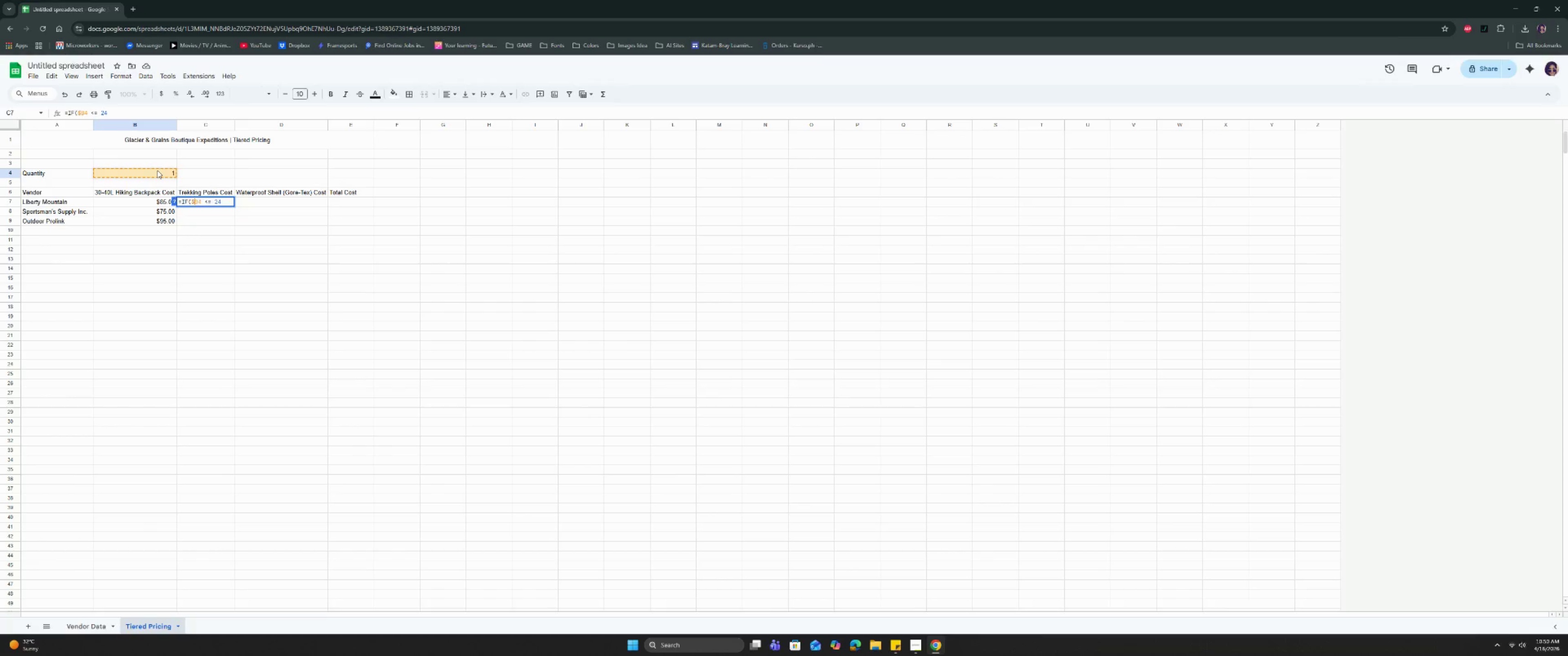 
key(ArrowRight)
 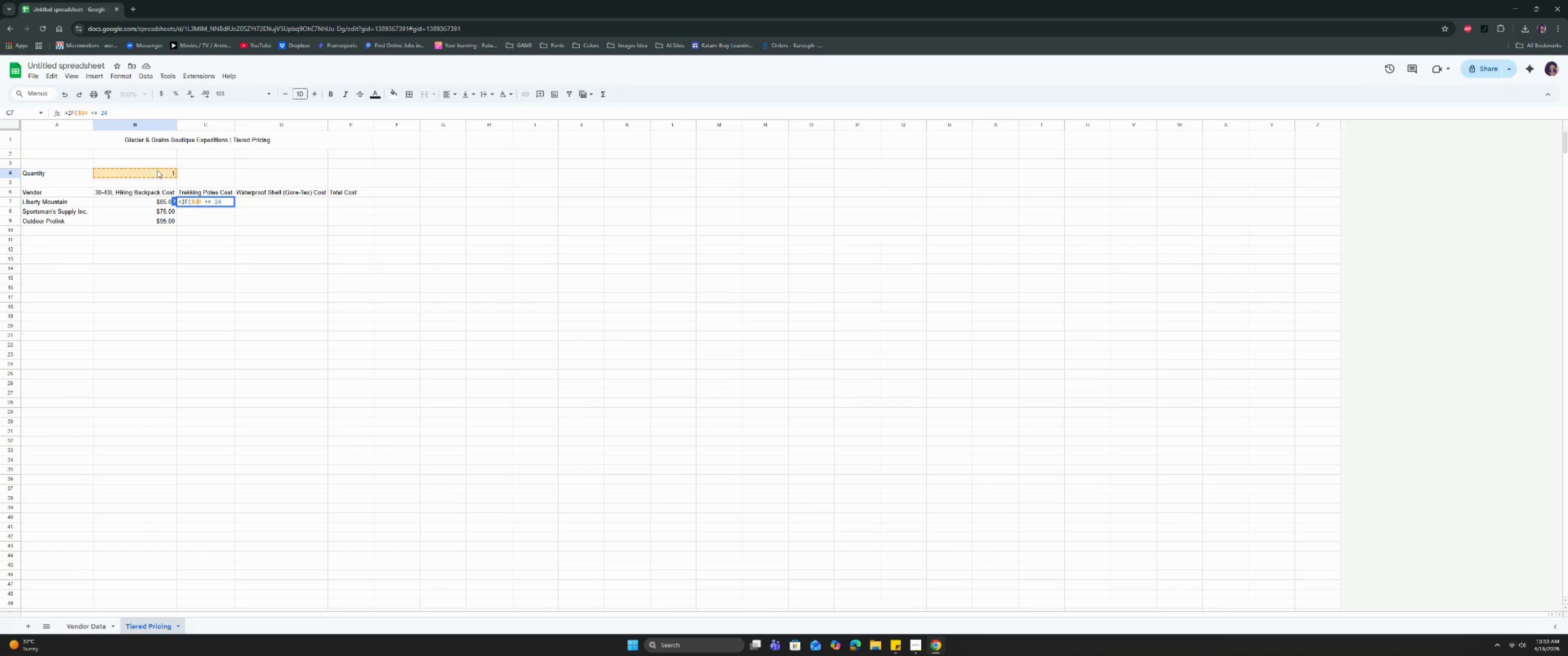 
key(Shift+ShiftRight)
 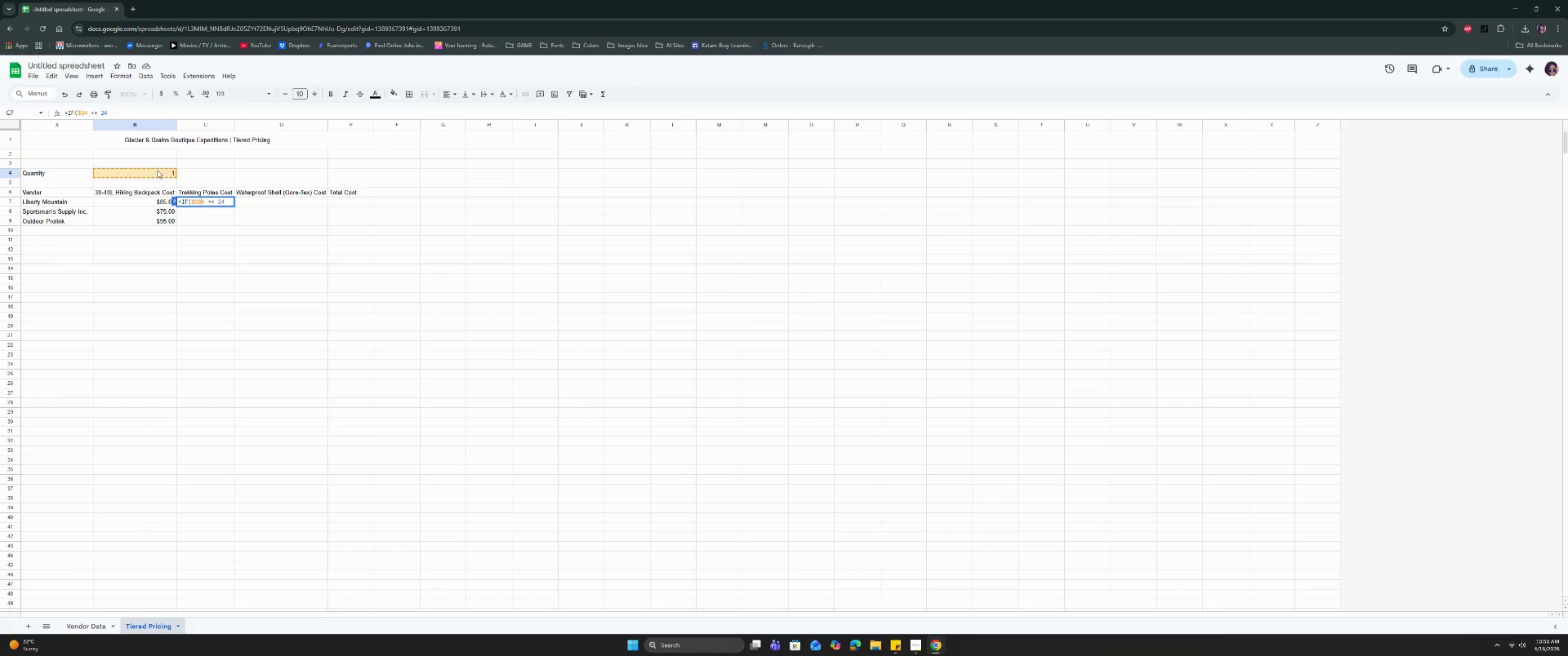 
key(Shift+4)
 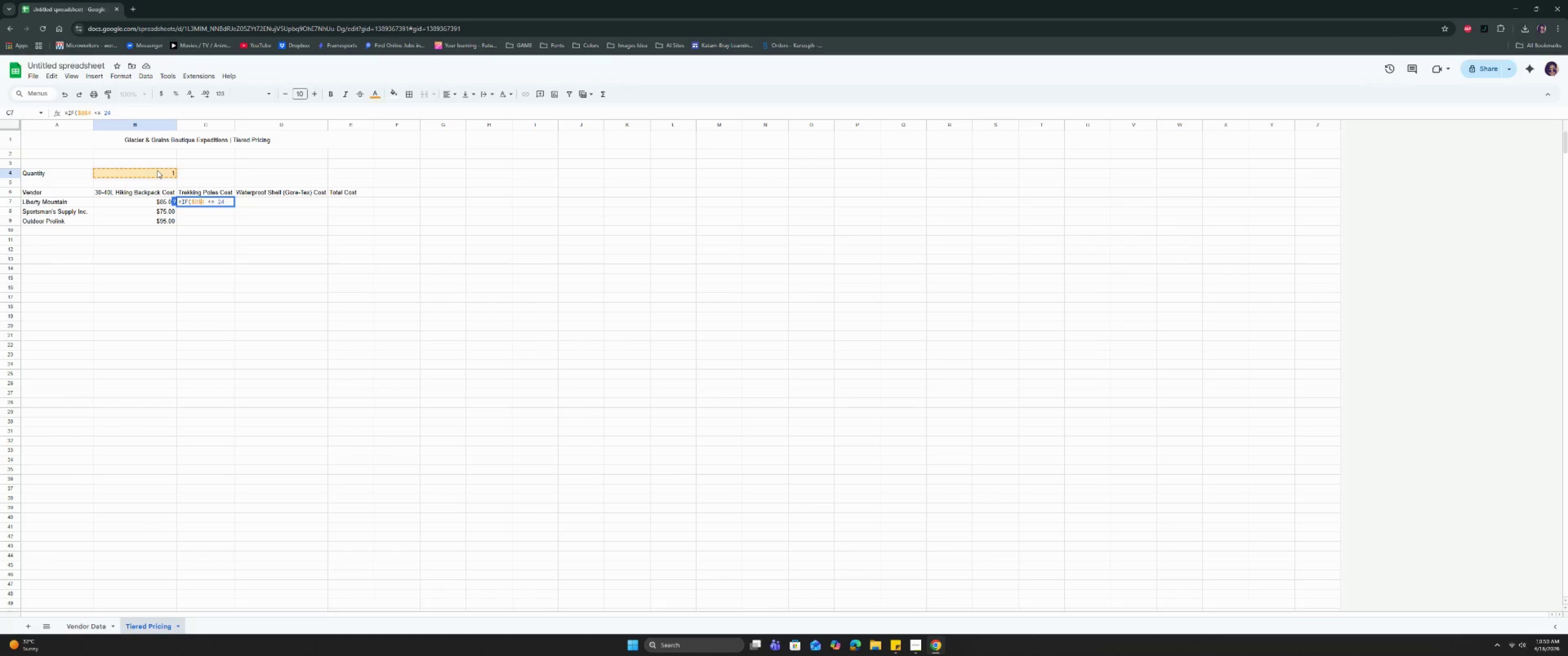 
key(ArrowRight)
 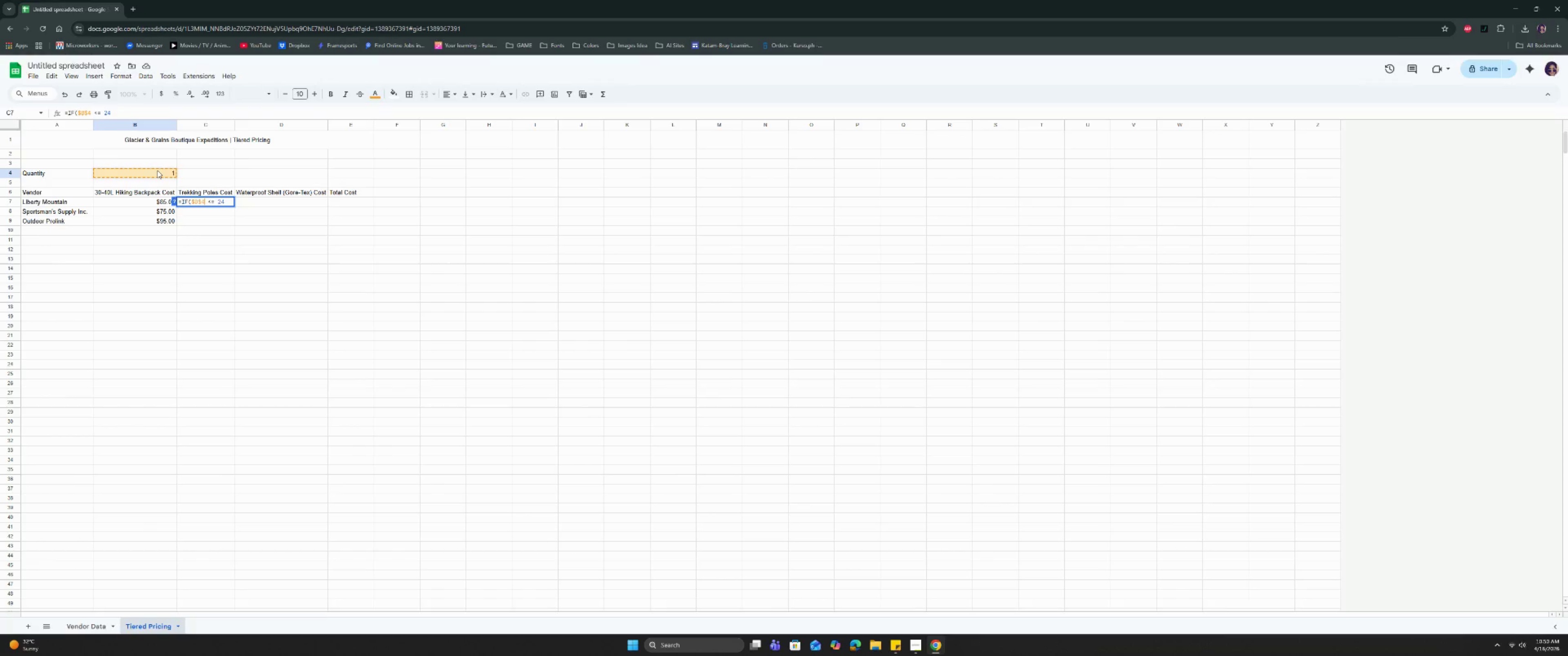 
key(ArrowRight)
 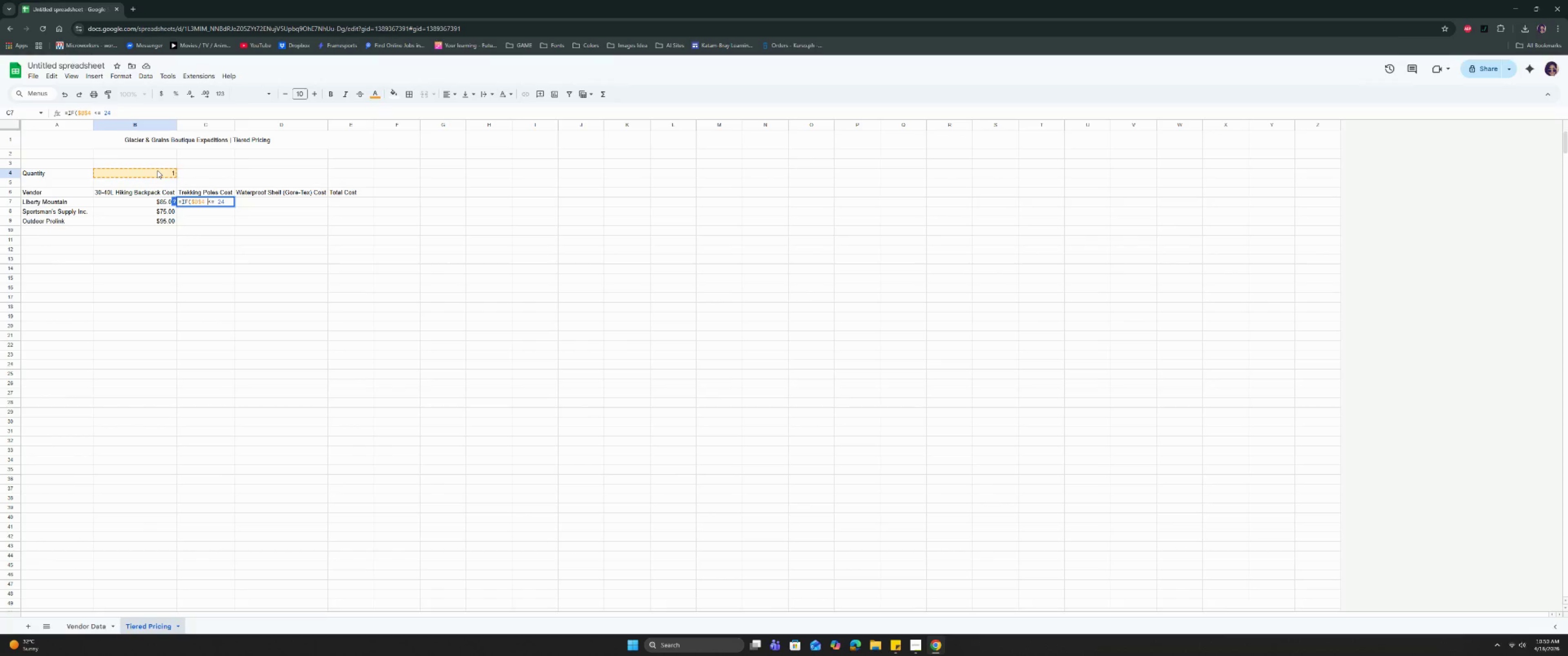 
key(ArrowRight)
 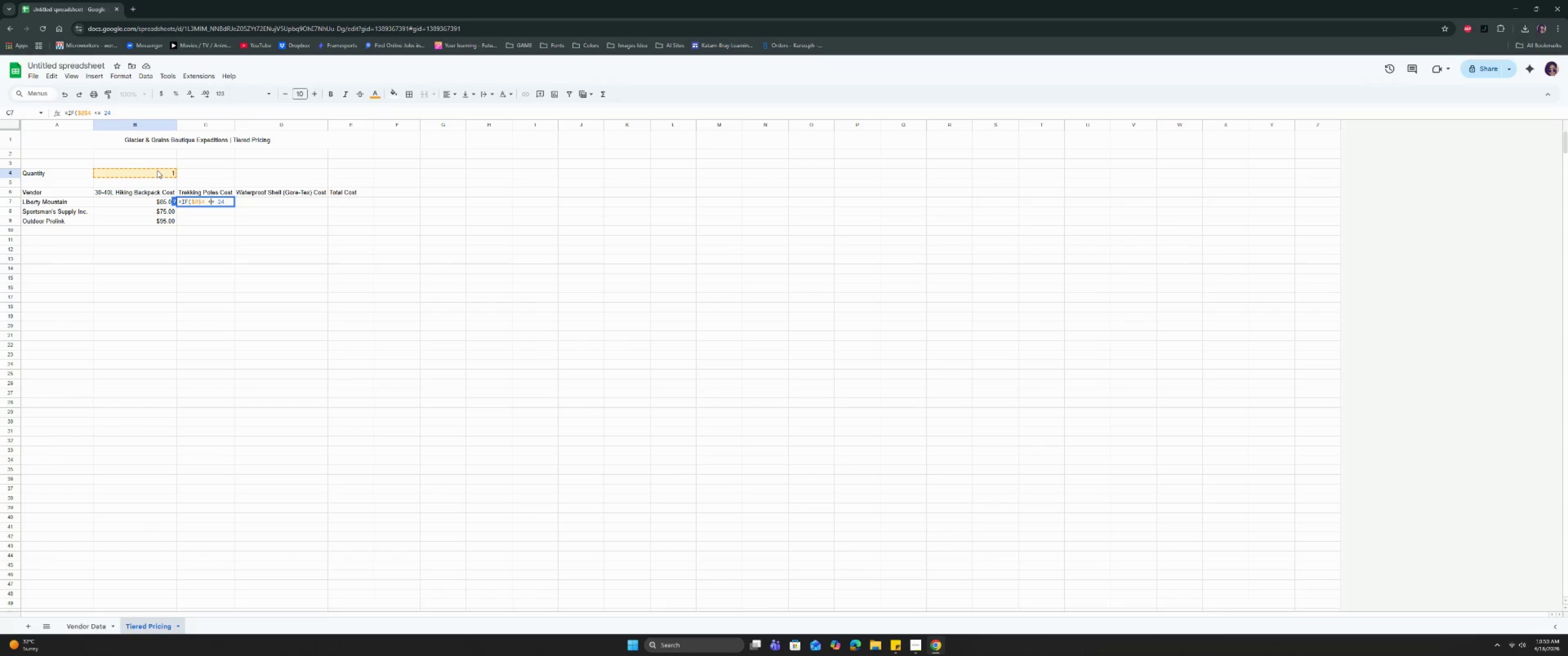 
key(ArrowRight)
 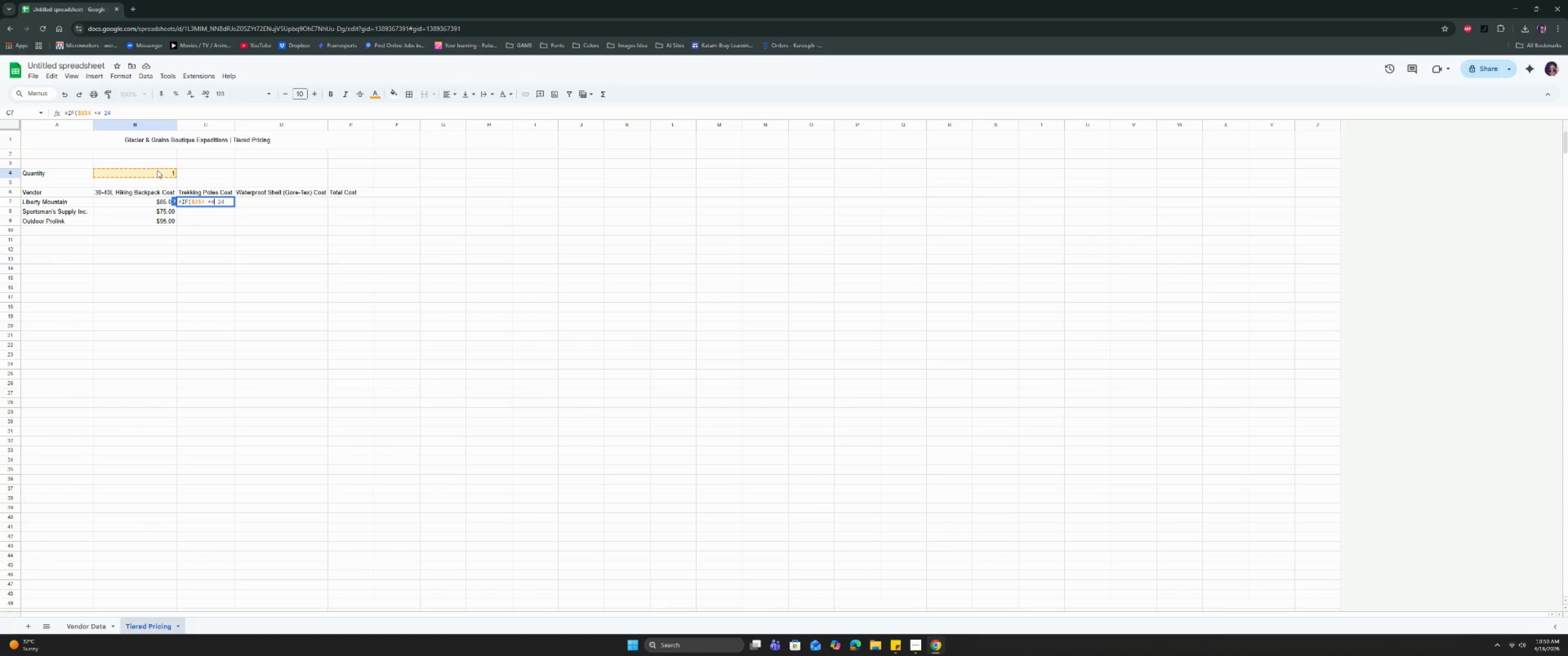 
key(ArrowRight)
 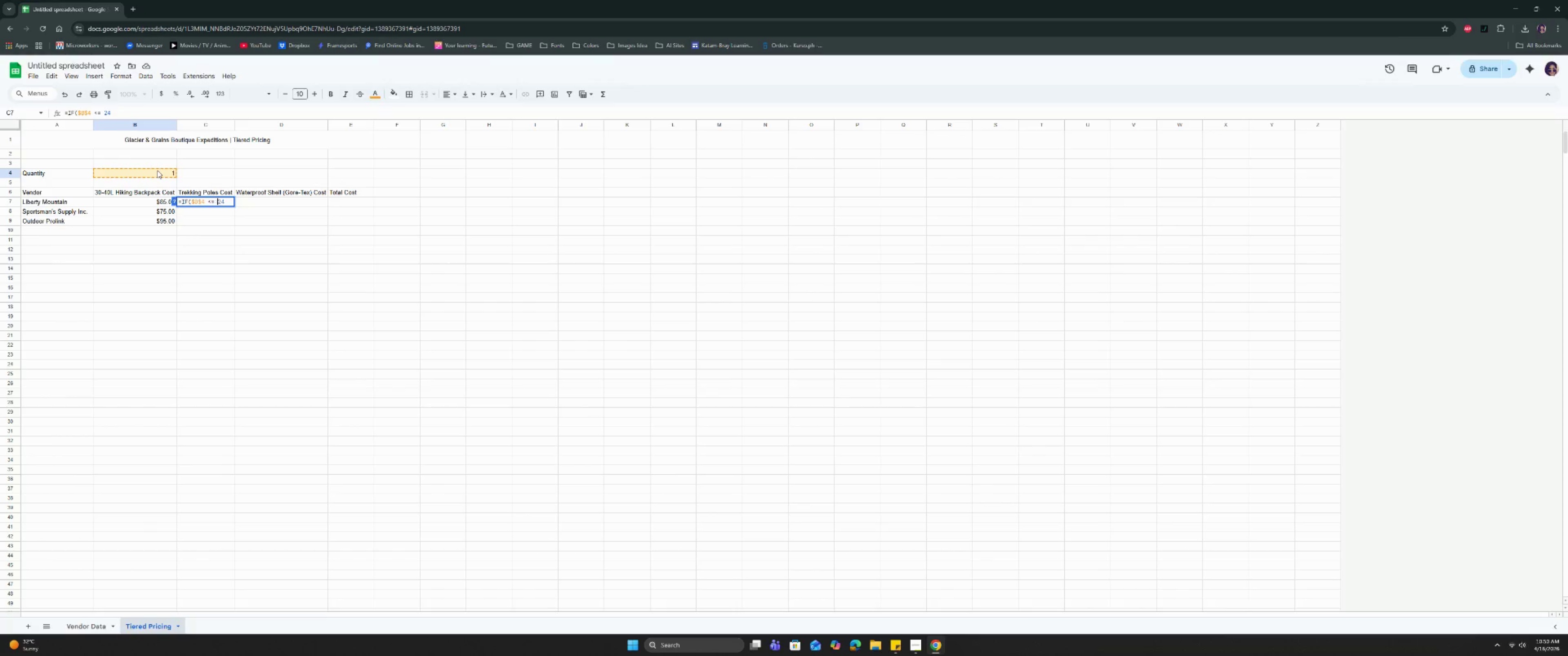 
key(ArrowRight)
 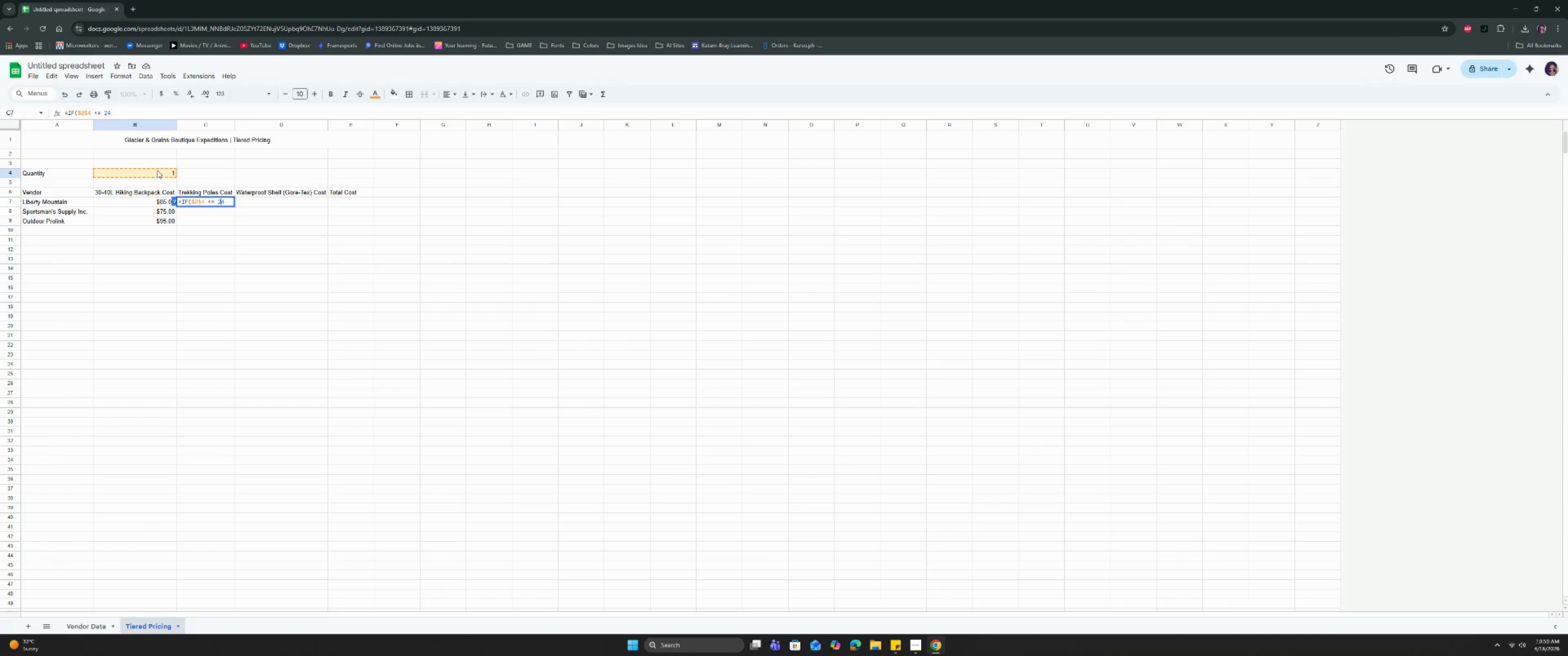 
key(ArrowRight)
 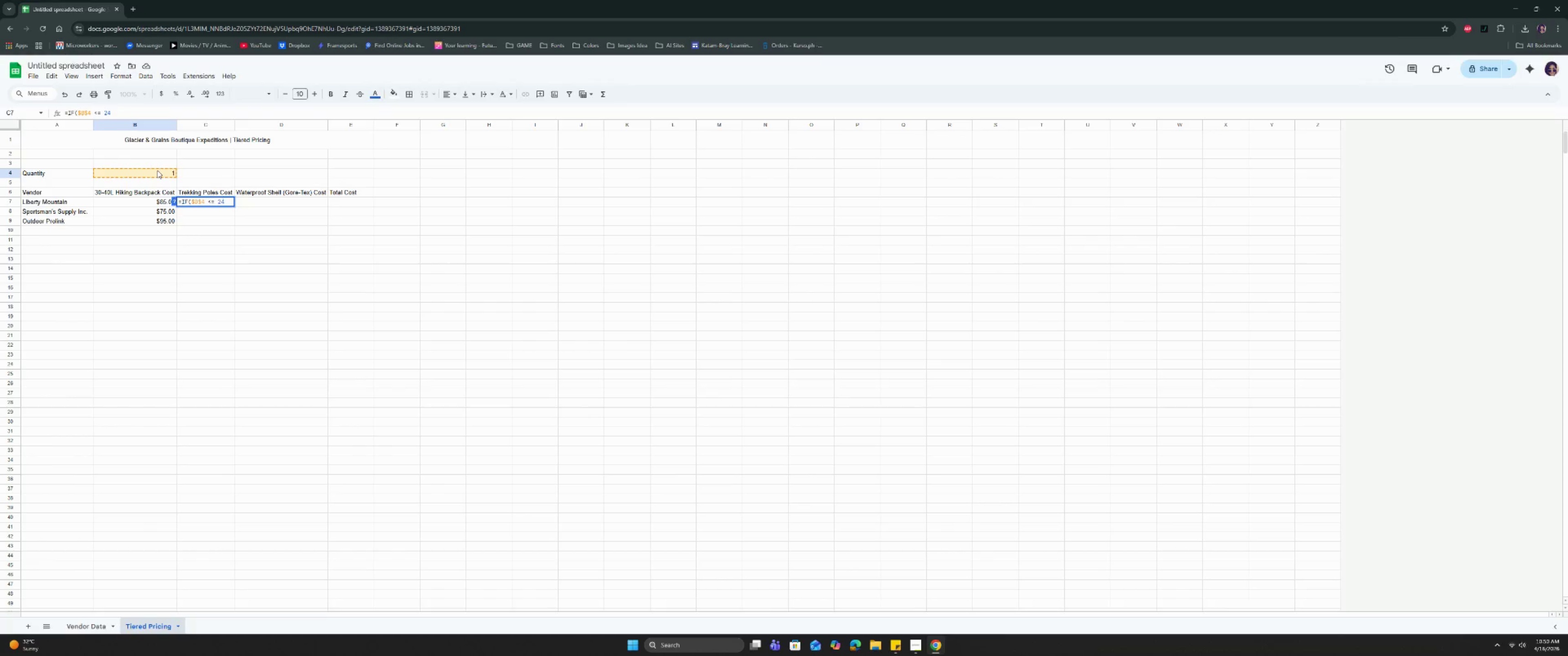 
key(Comma)
 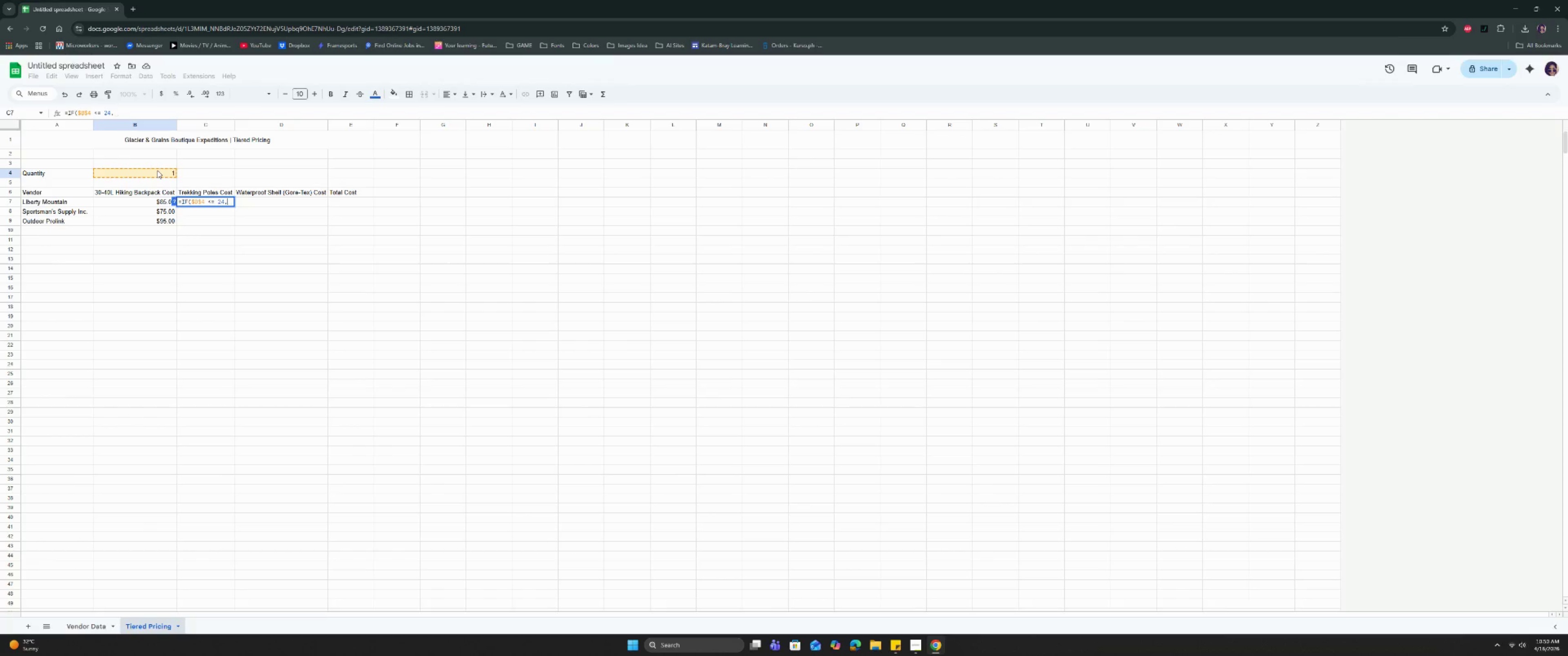 
key(Control+Enter)
 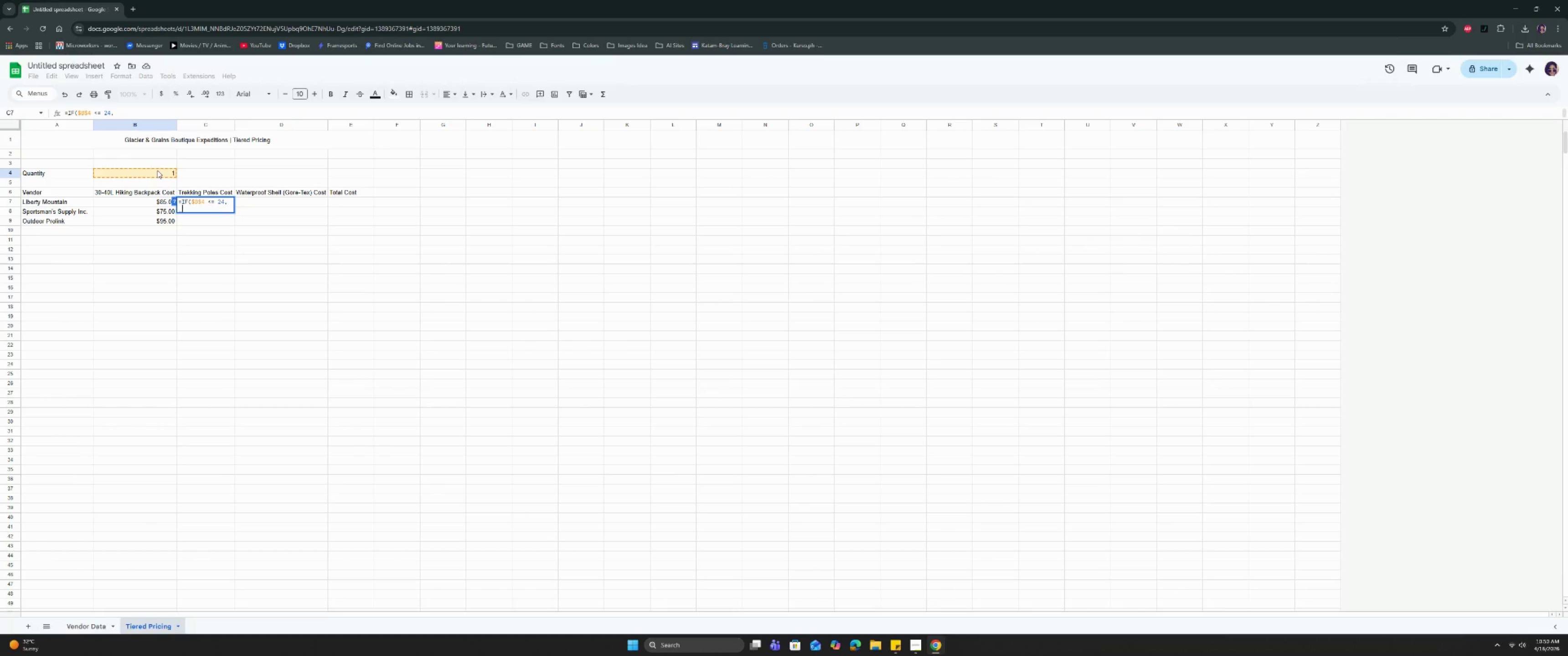 
type(vl)
 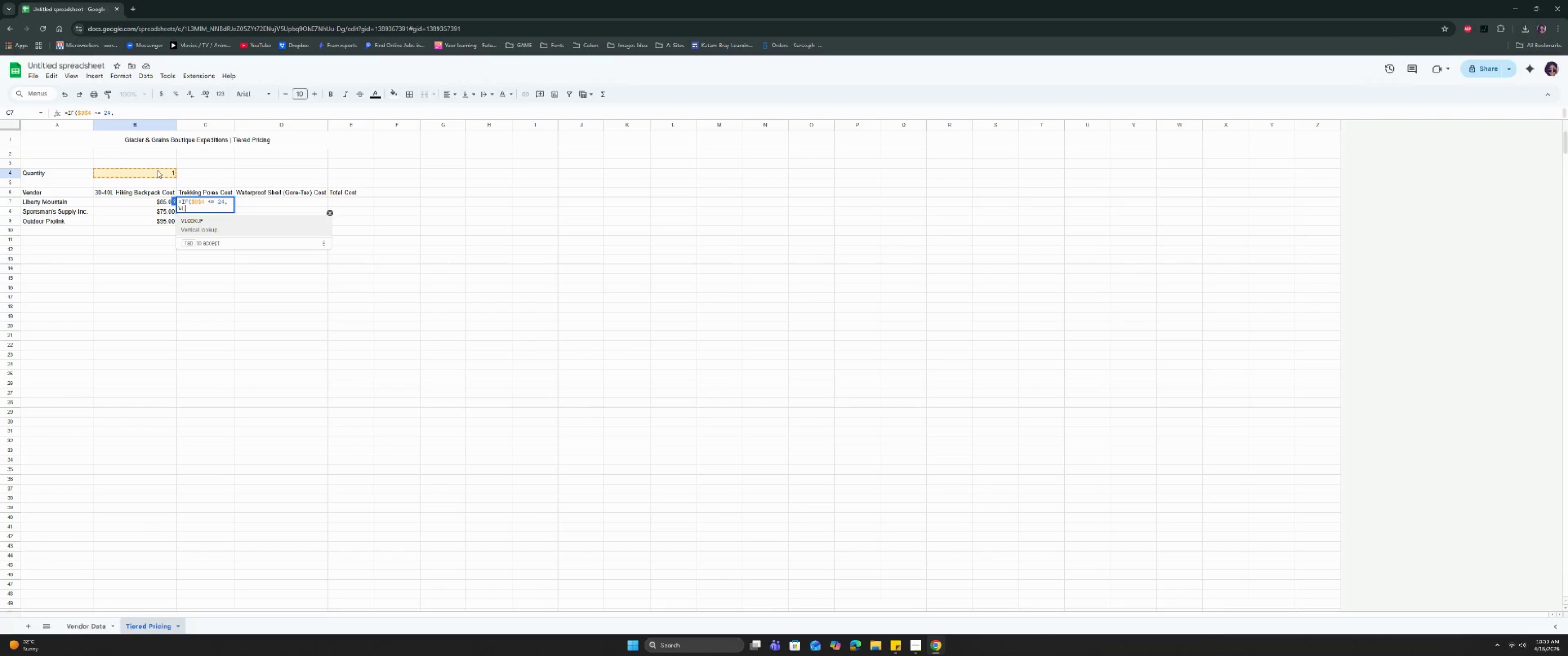 
key(Enter)
 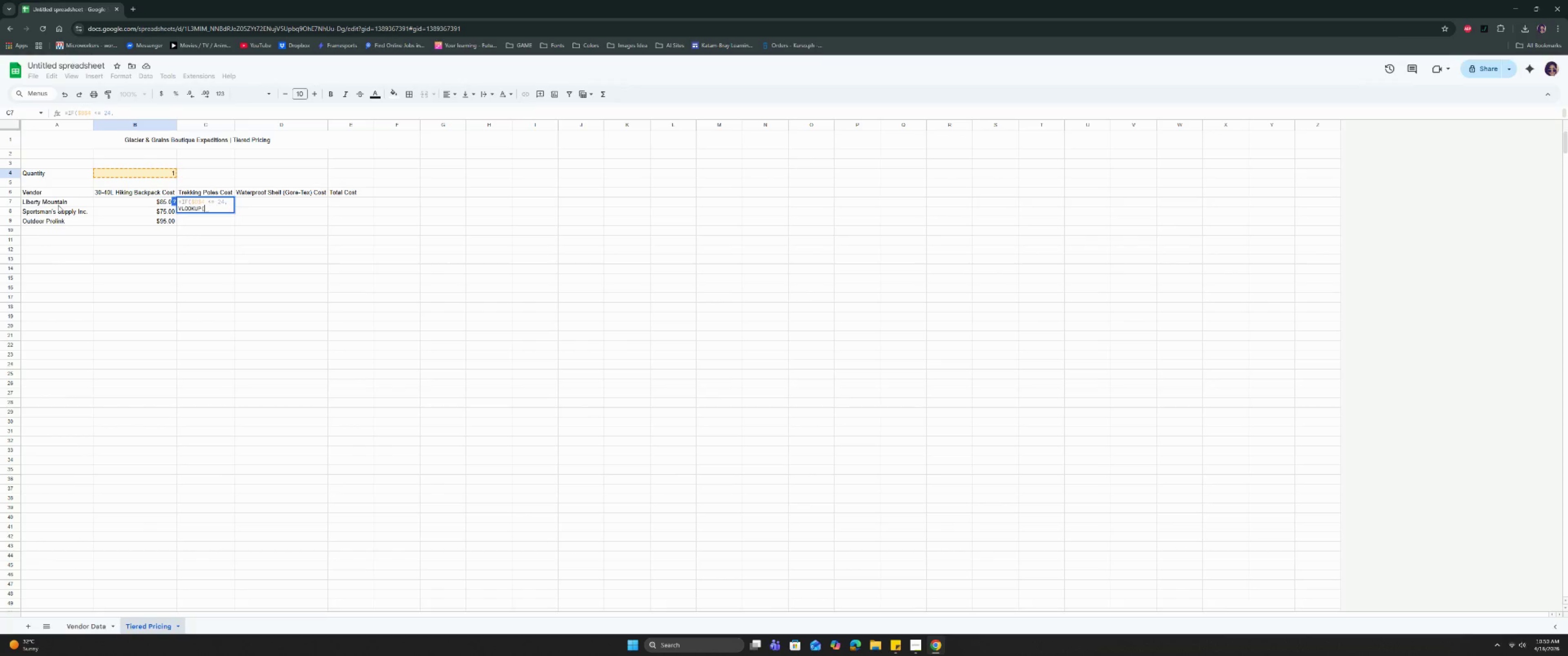 
wait(6.14)
 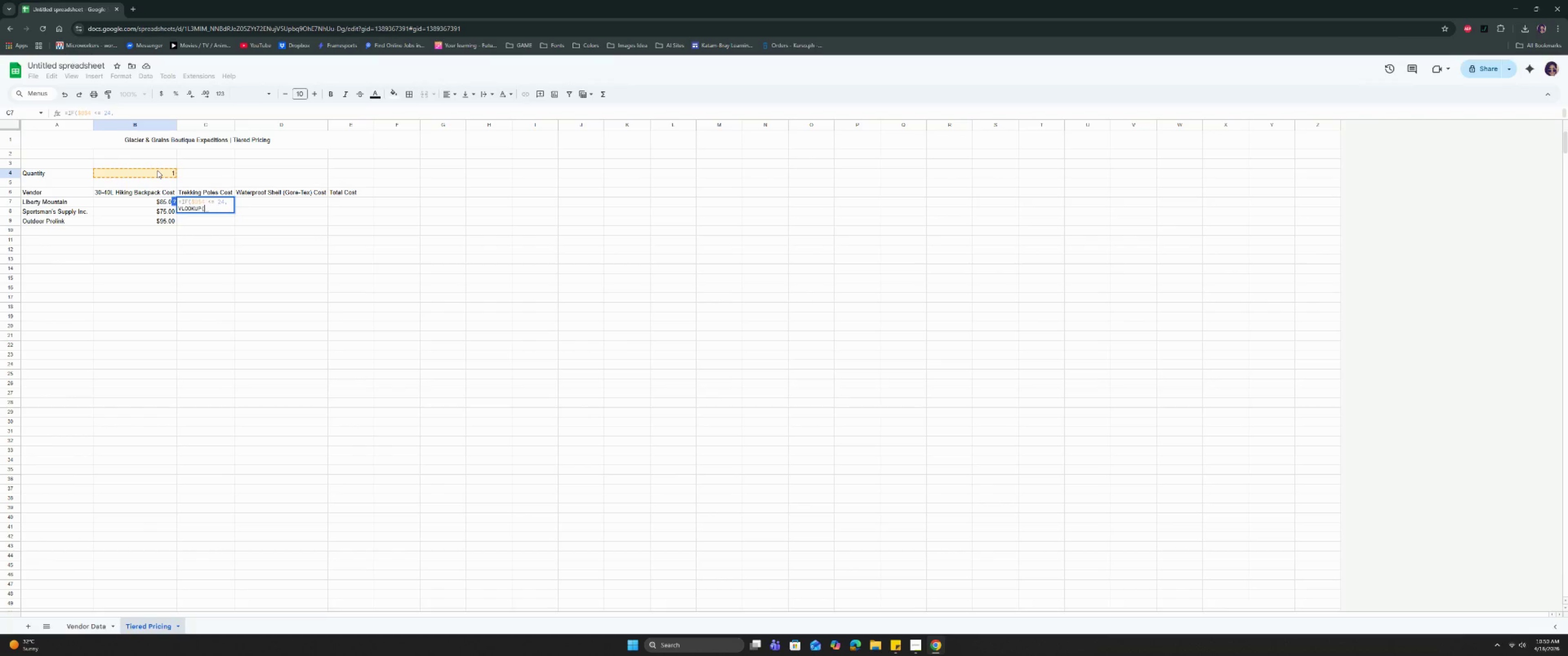 
left_click([59, 203])
 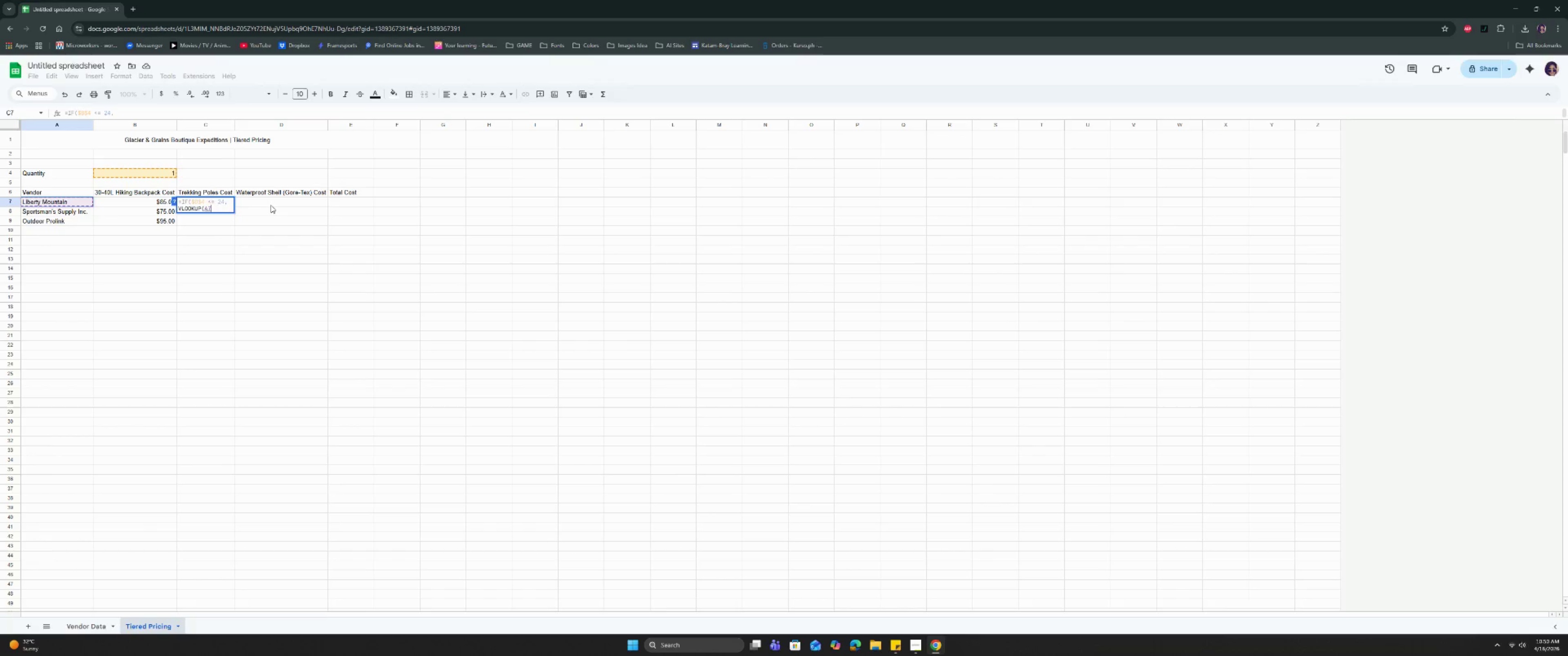 
left_click([202, 209])
 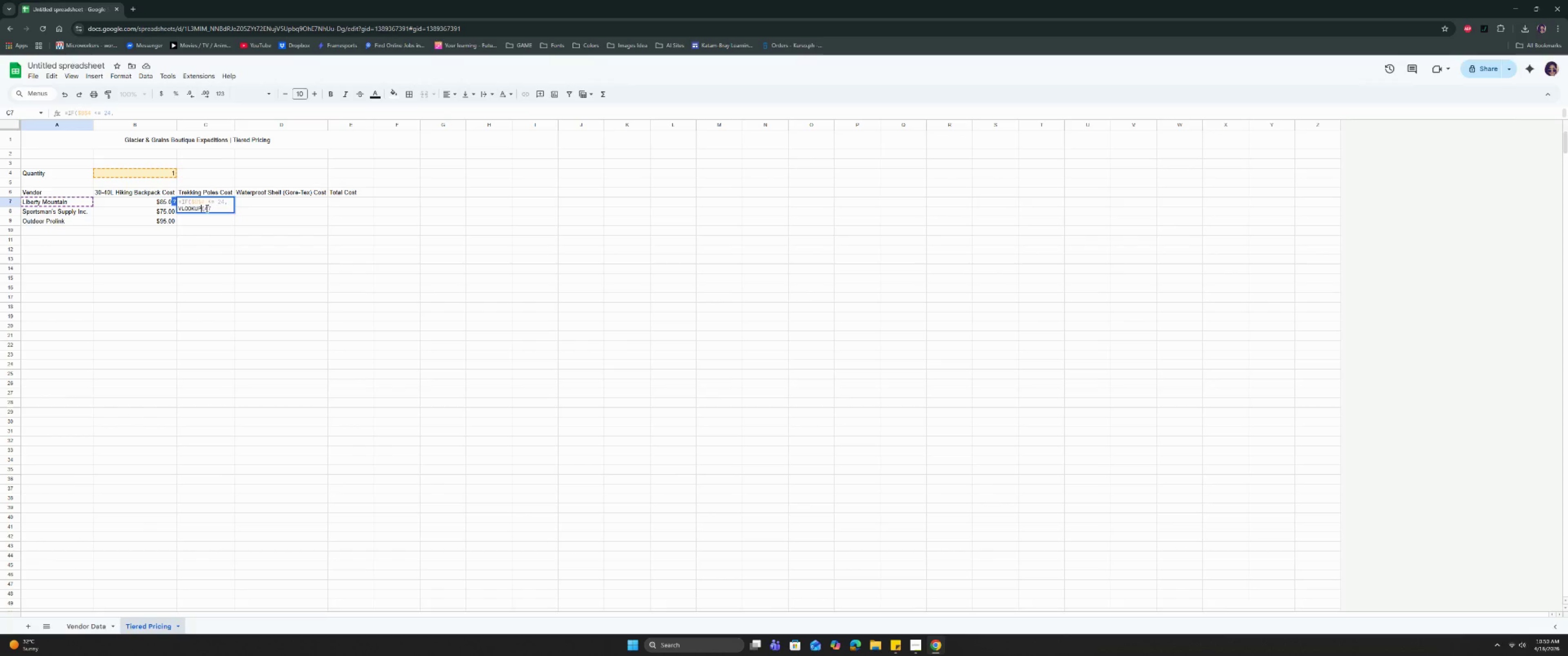 
left_click([206, 206])
 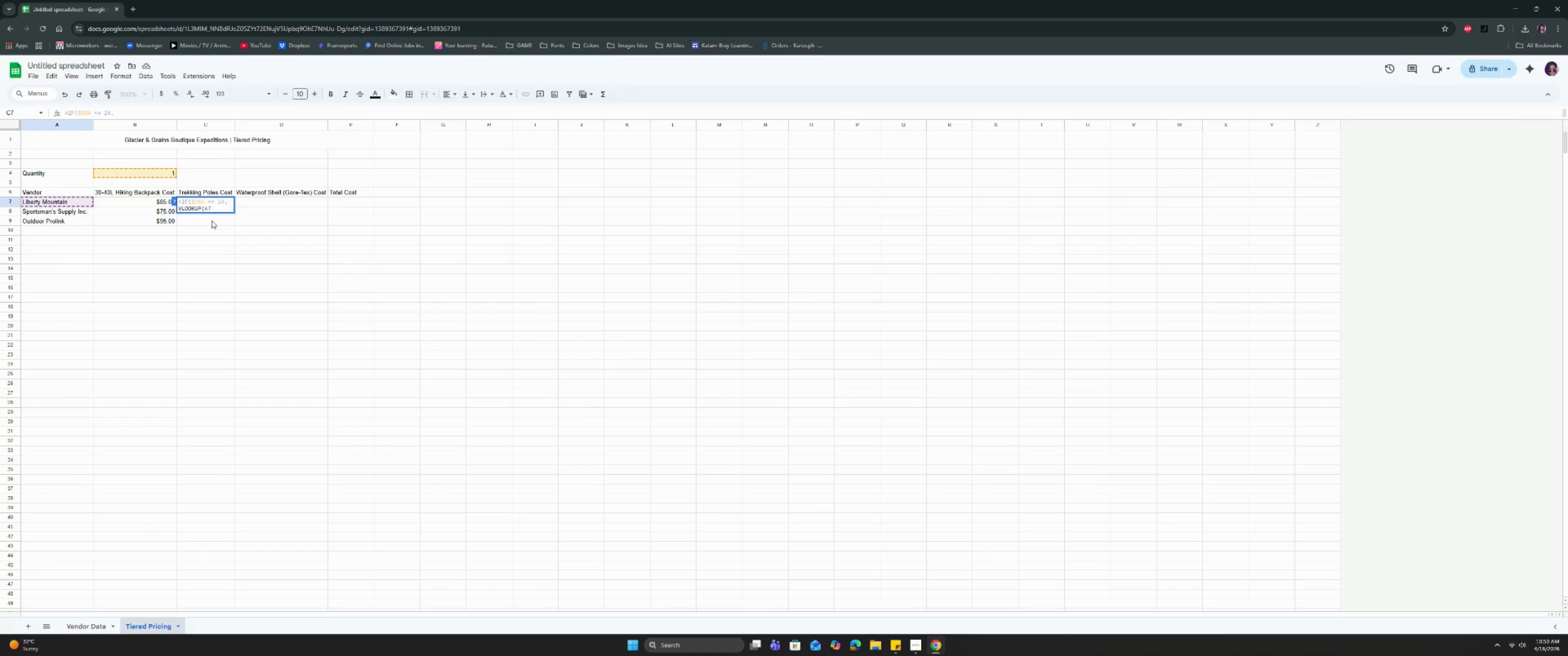 
key(Shift+ShiftRight)
 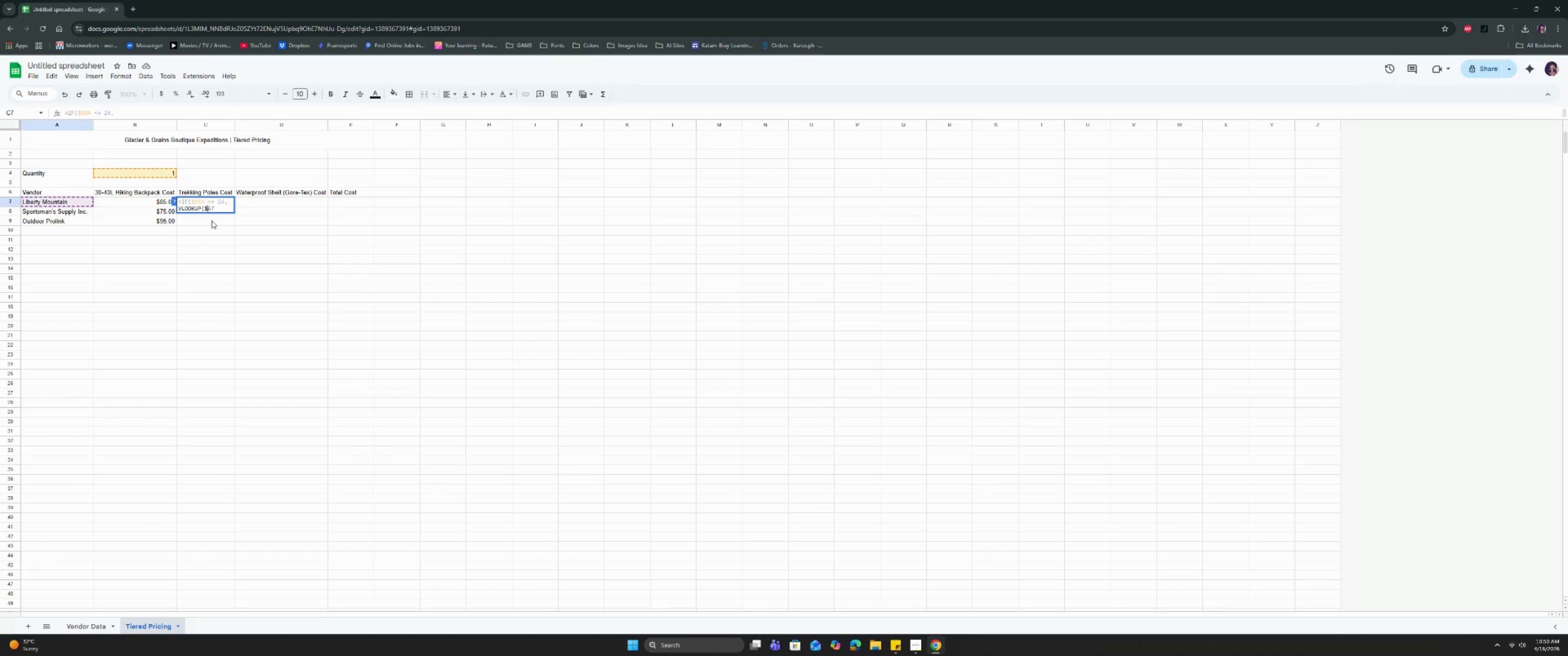 
key(Shift+4)
 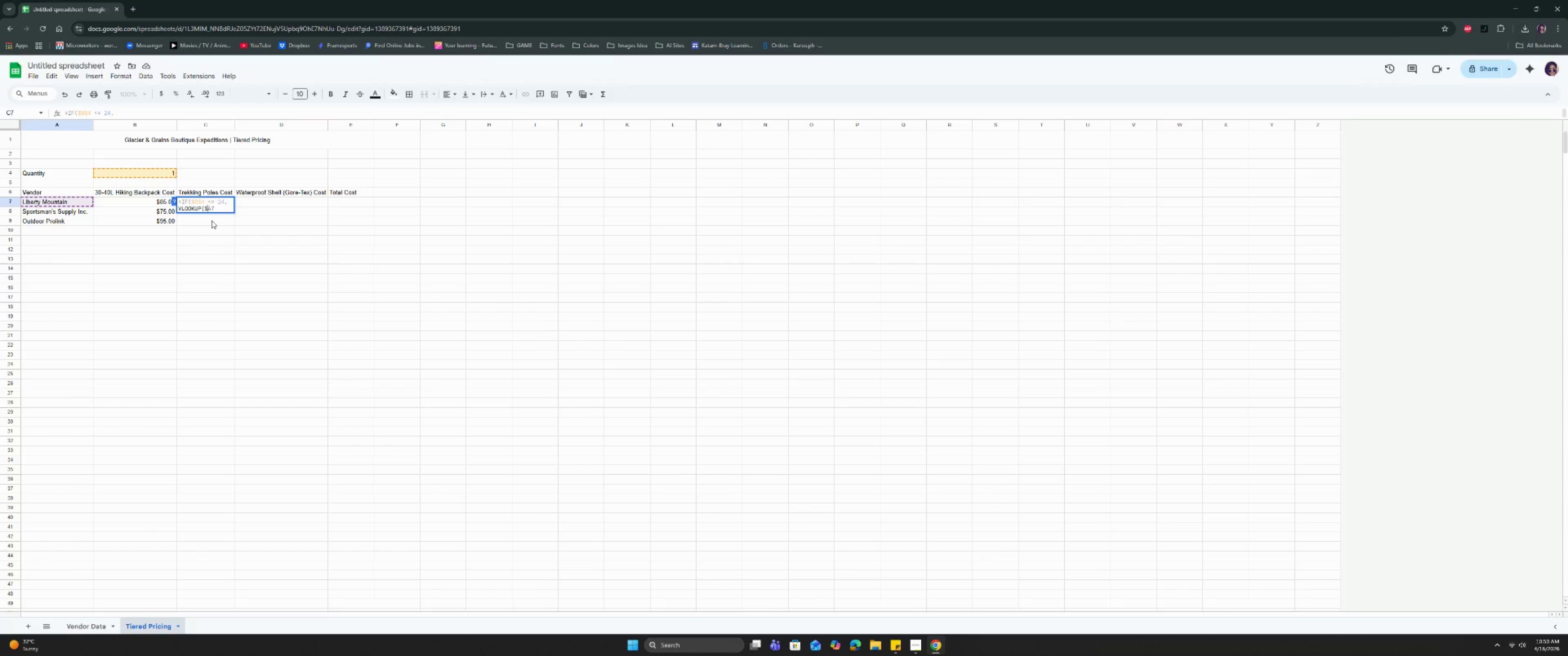 
key(ArrowRight)
 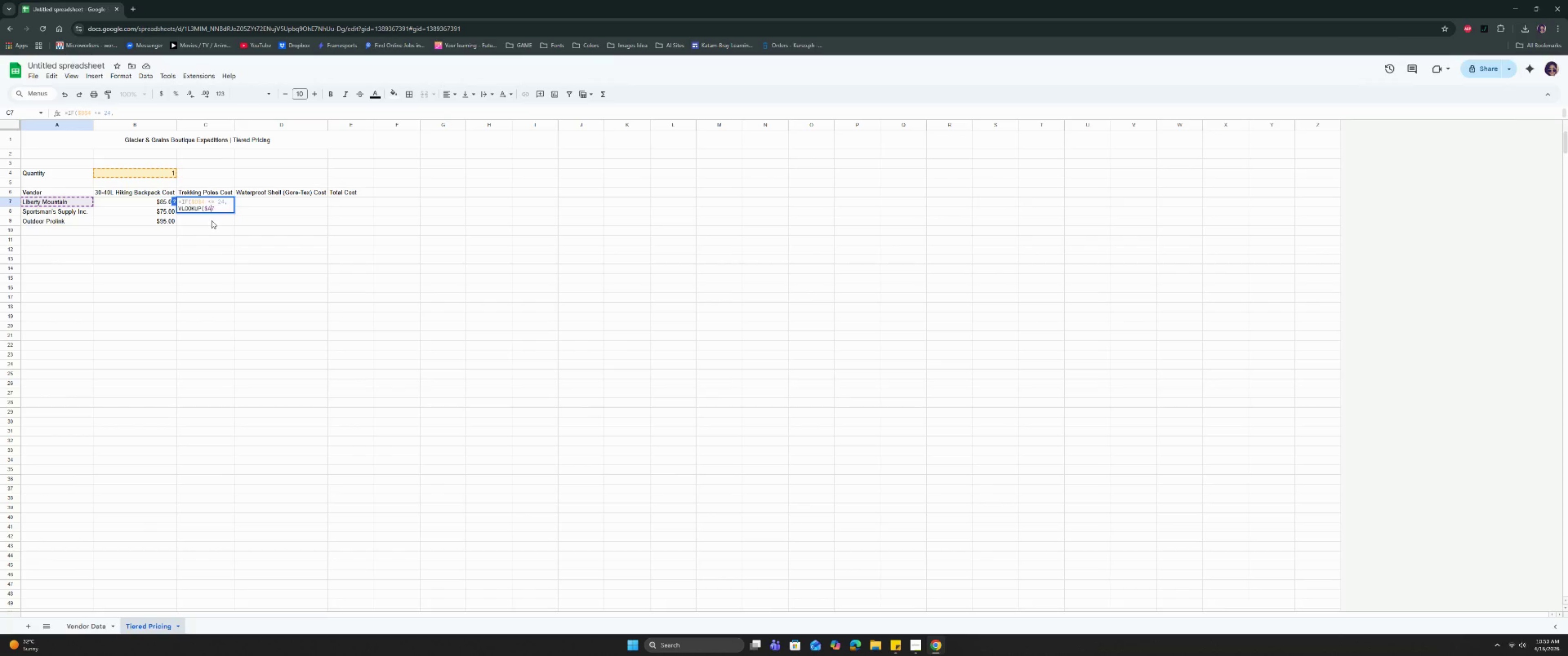 
key(ArrowRight)
 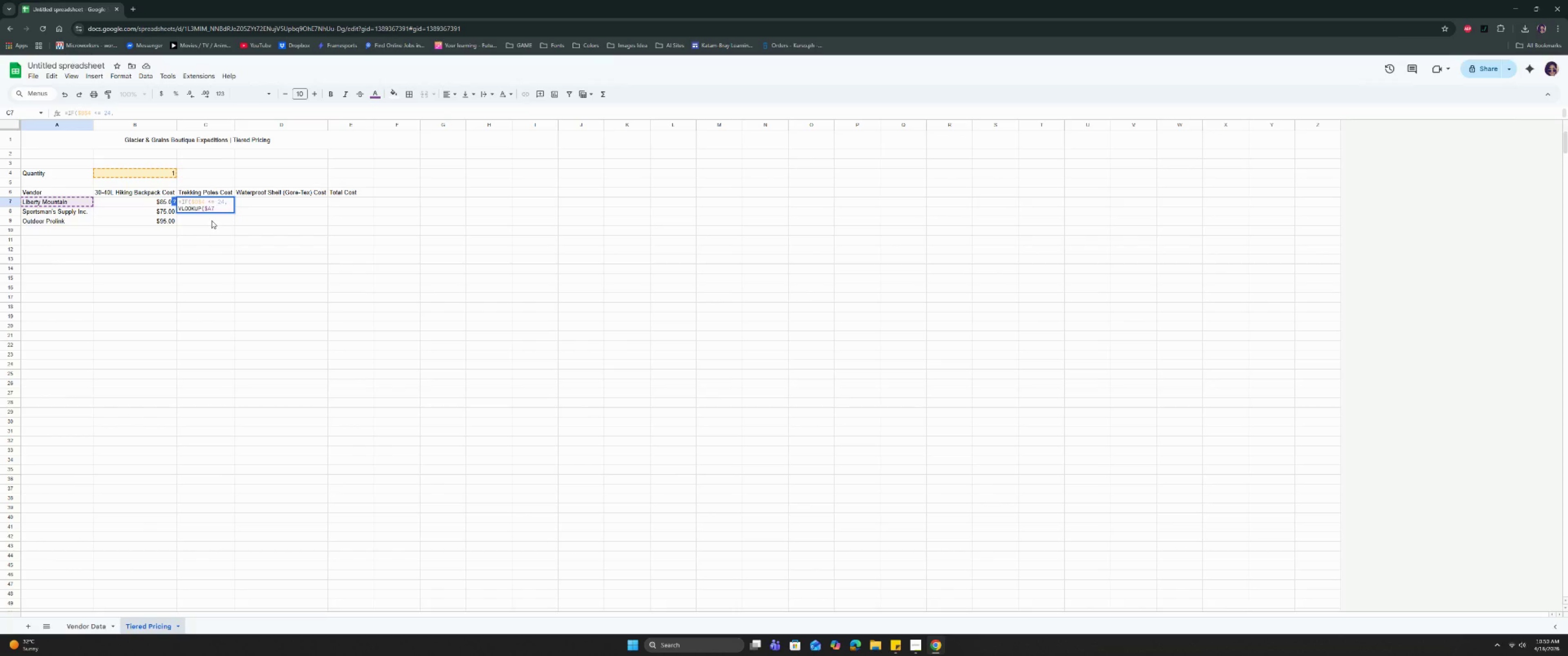 
key(Comma)
 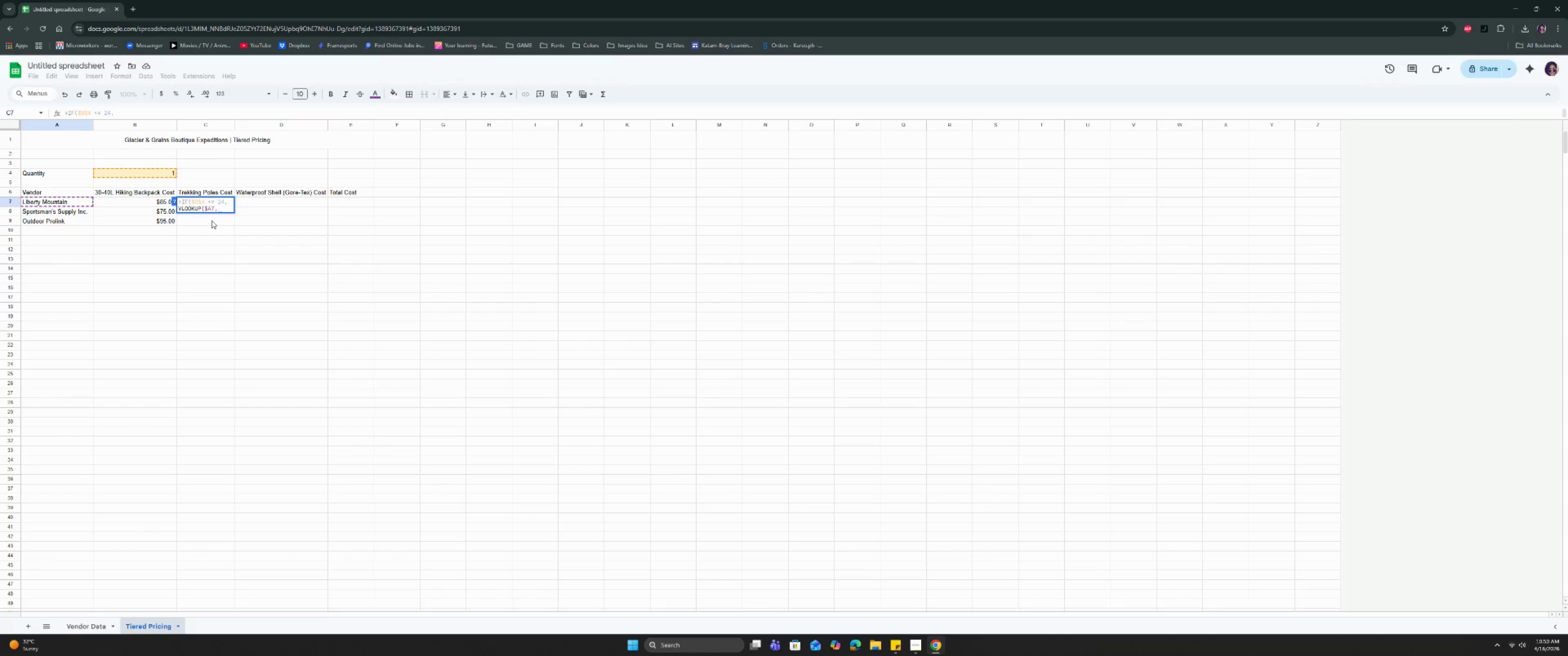 
key(Control+ControlRight)
 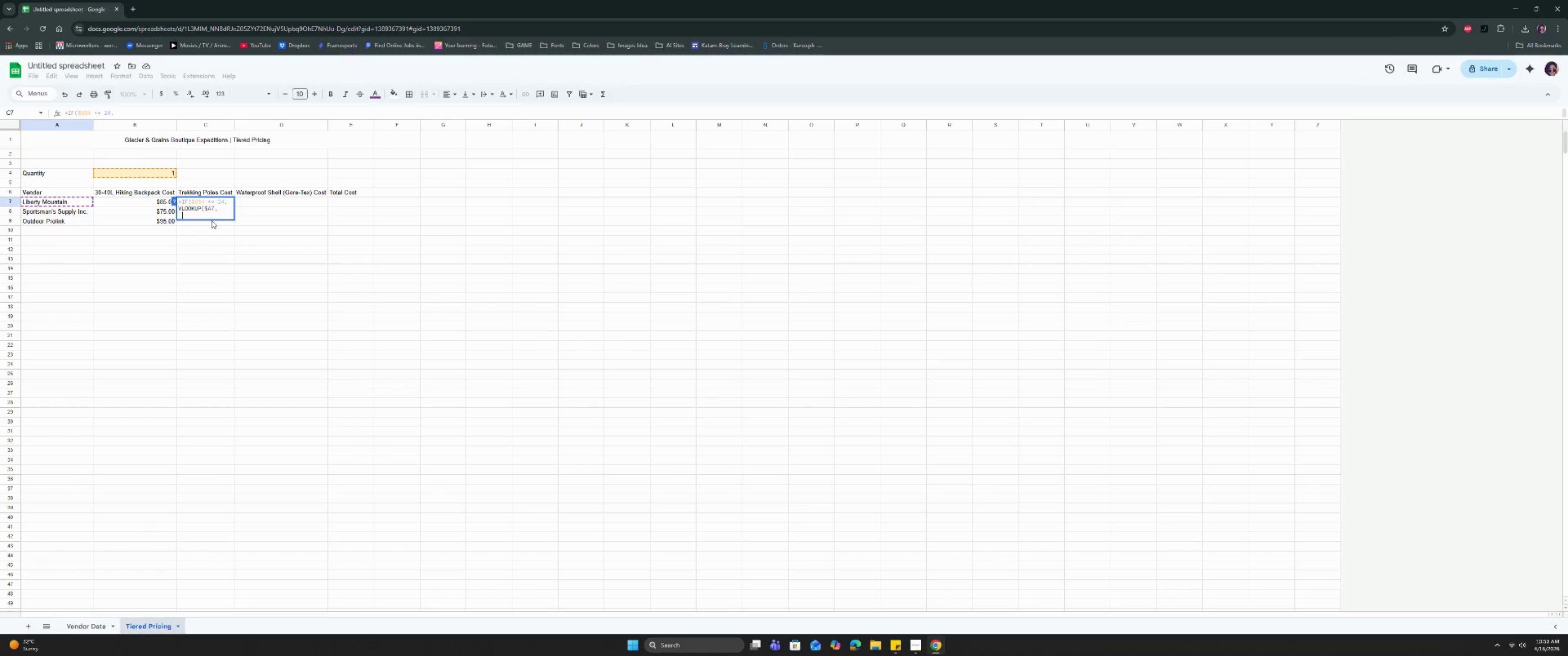 
key(Control+Enter)
 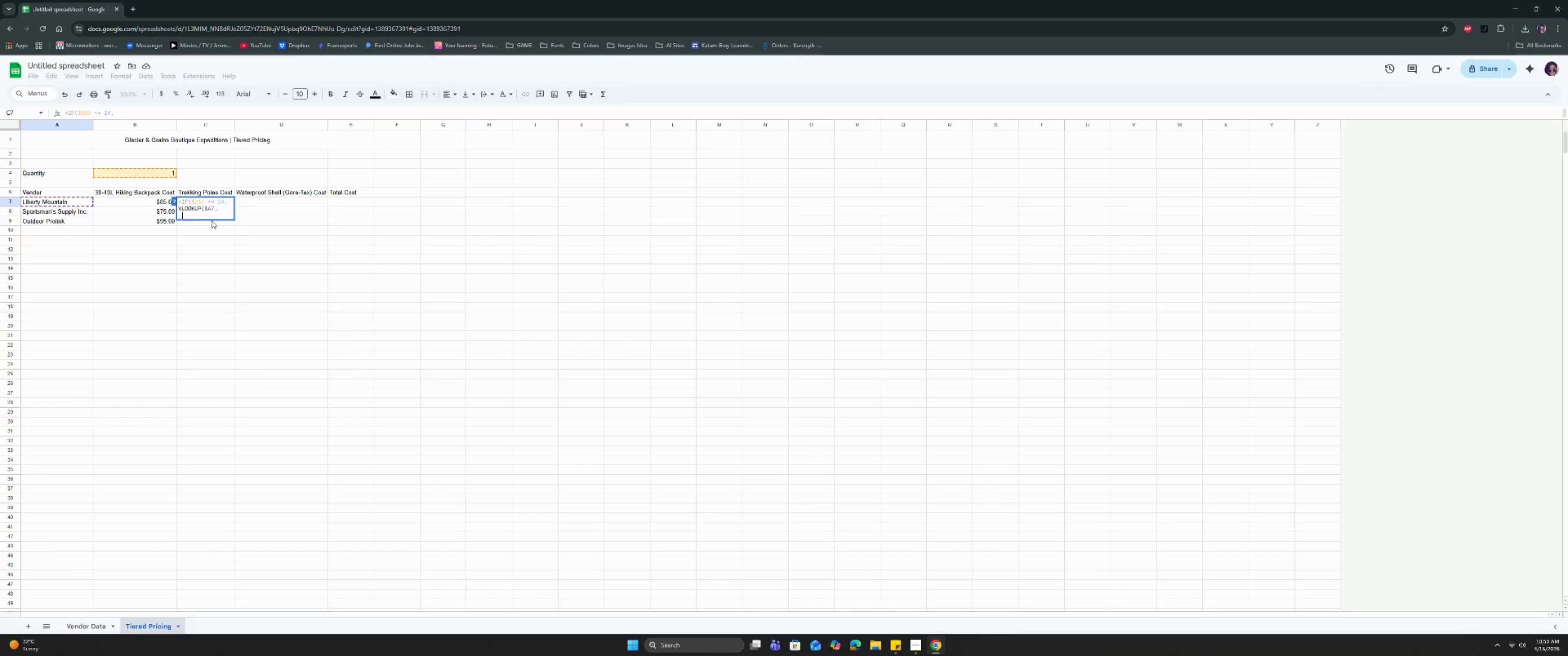 
type(filter)
 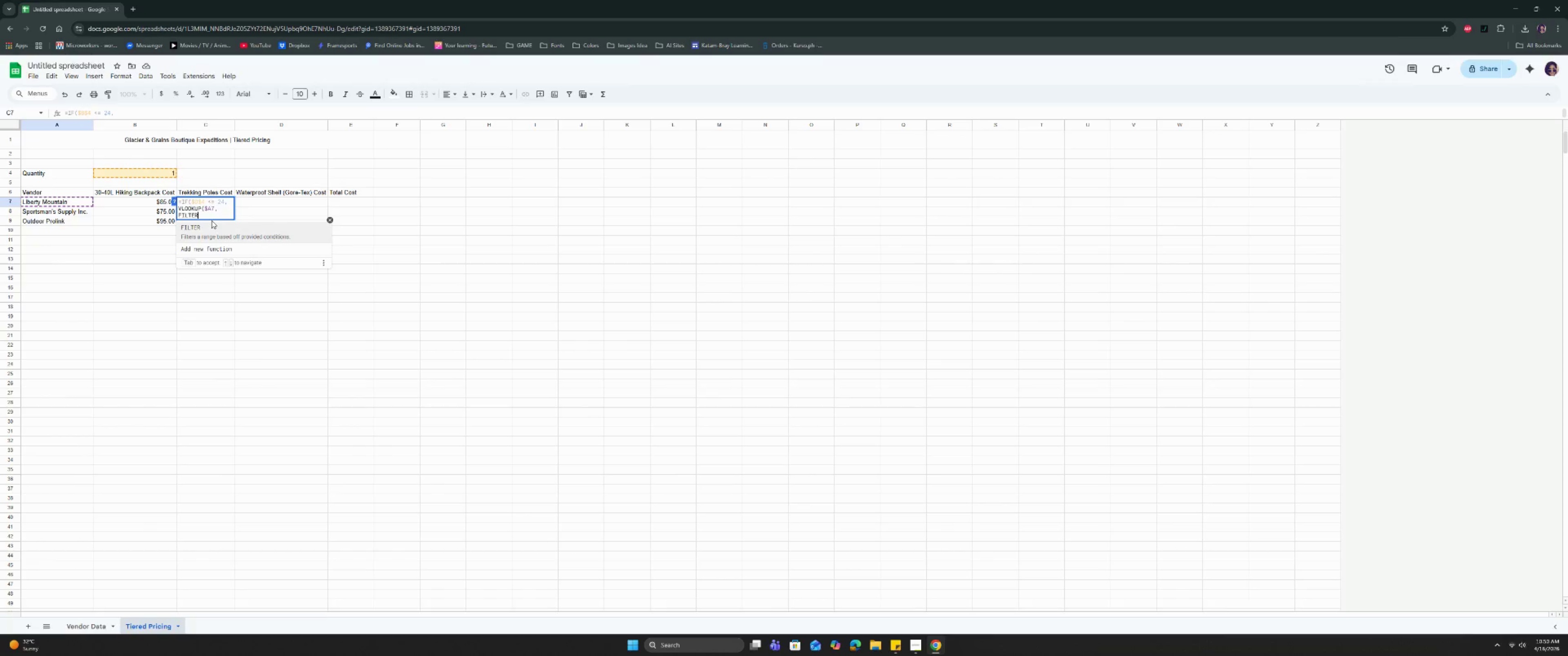 
key(Enter)
 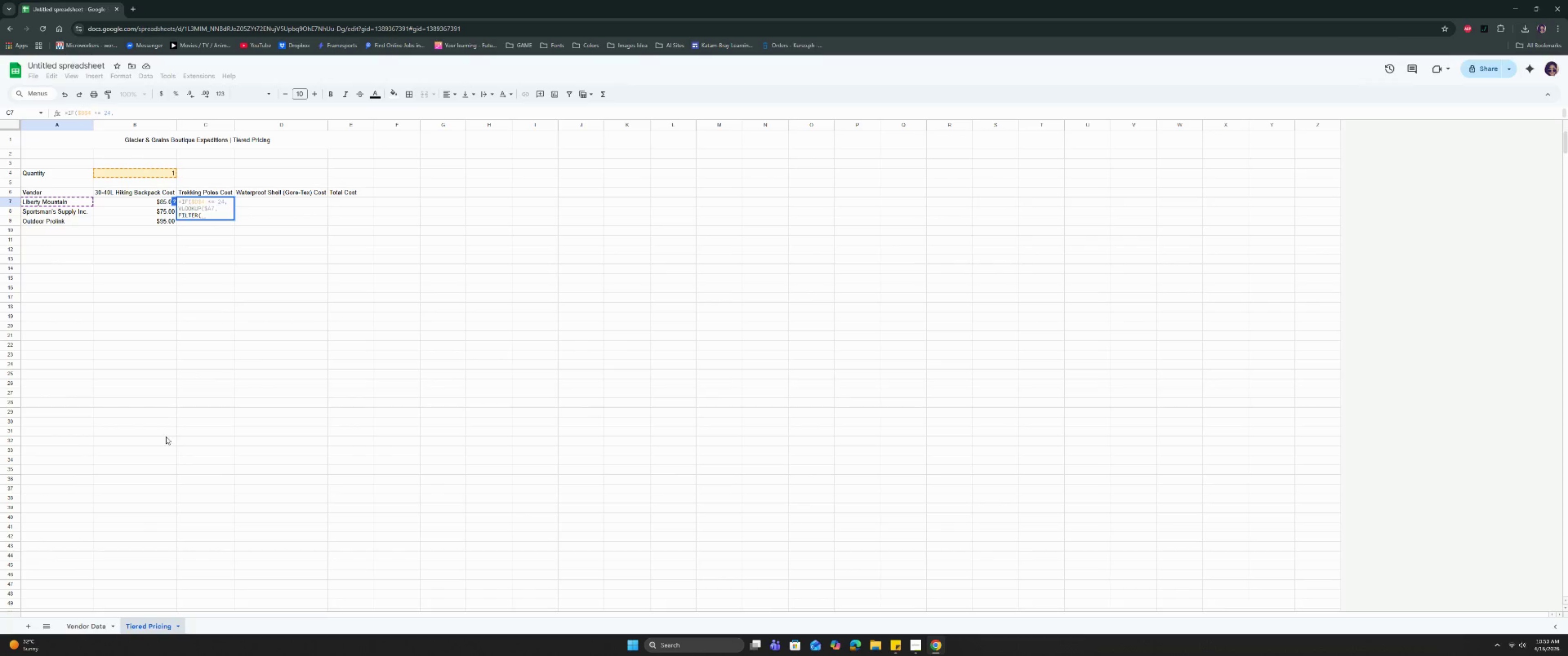 
left_click([92, 629])
 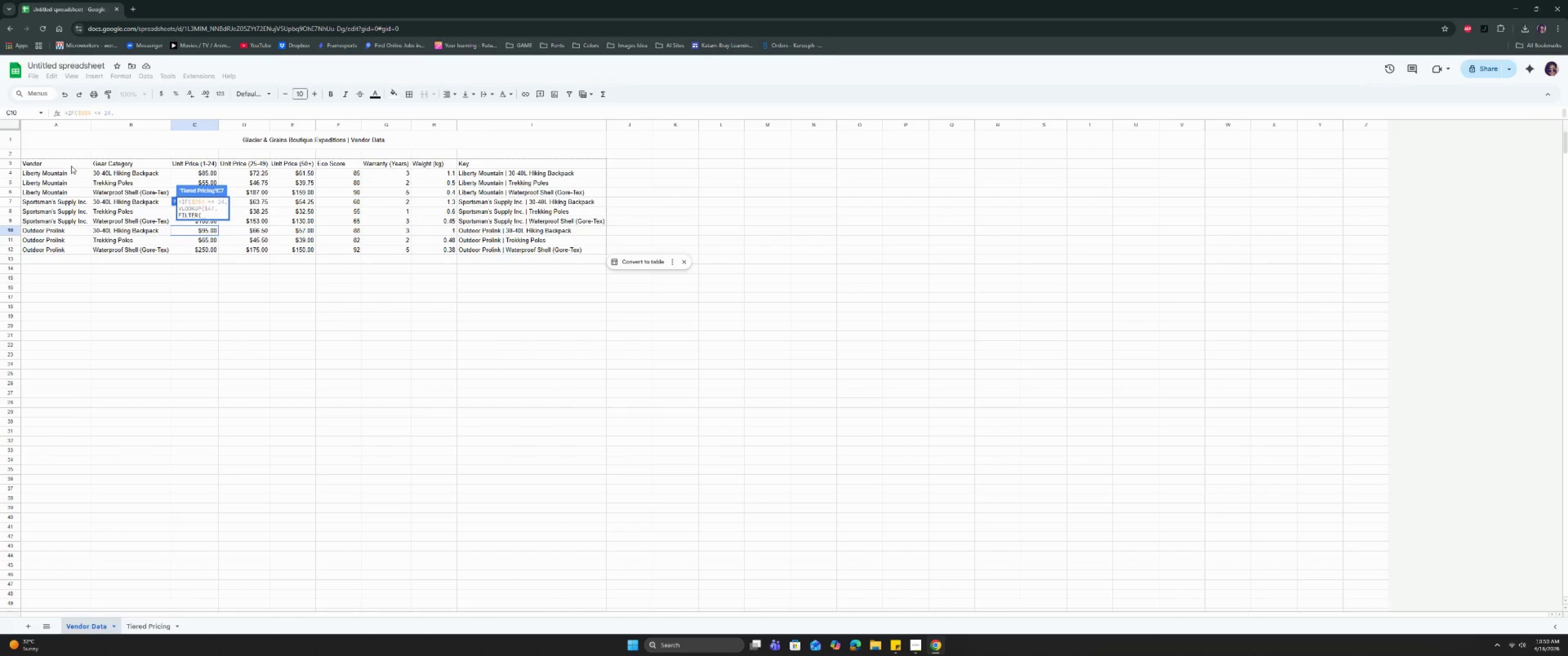 
left_click([69, 171])
 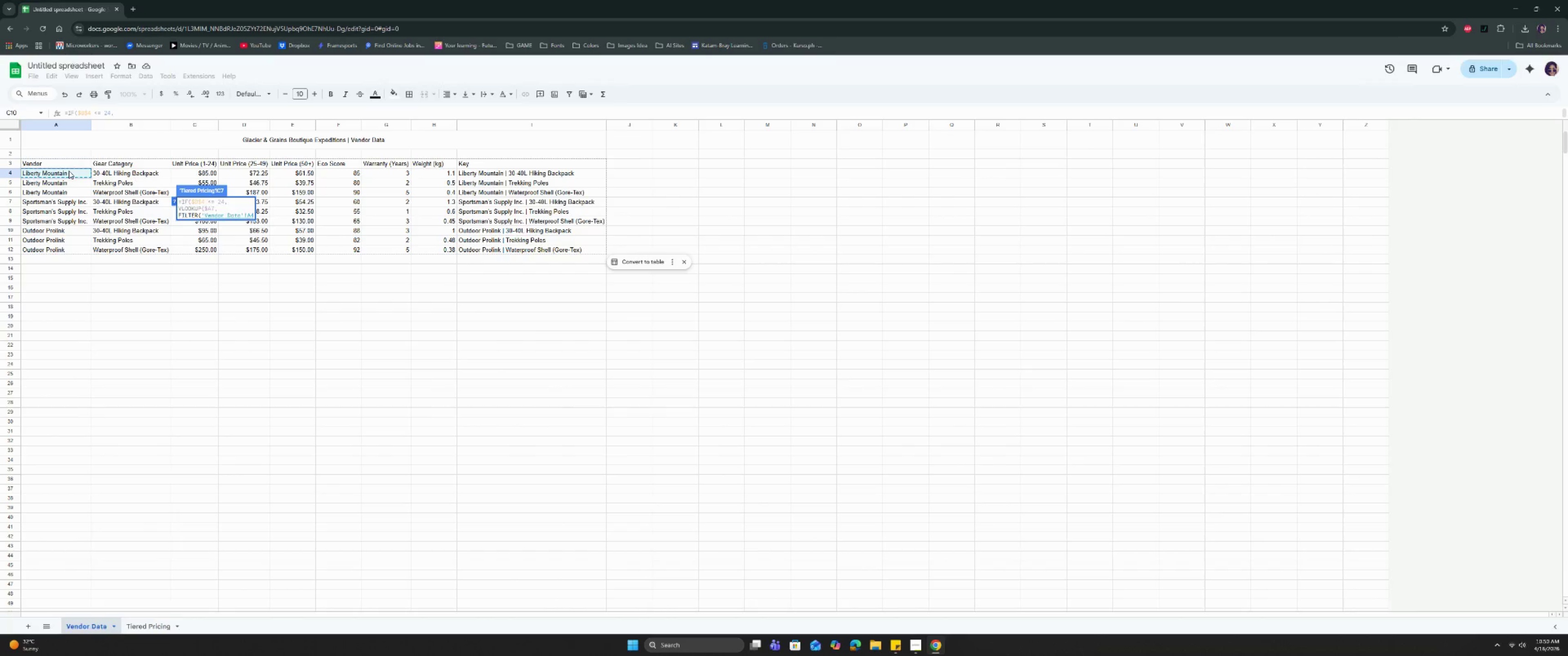 
key(Shift+ShiftRight)
 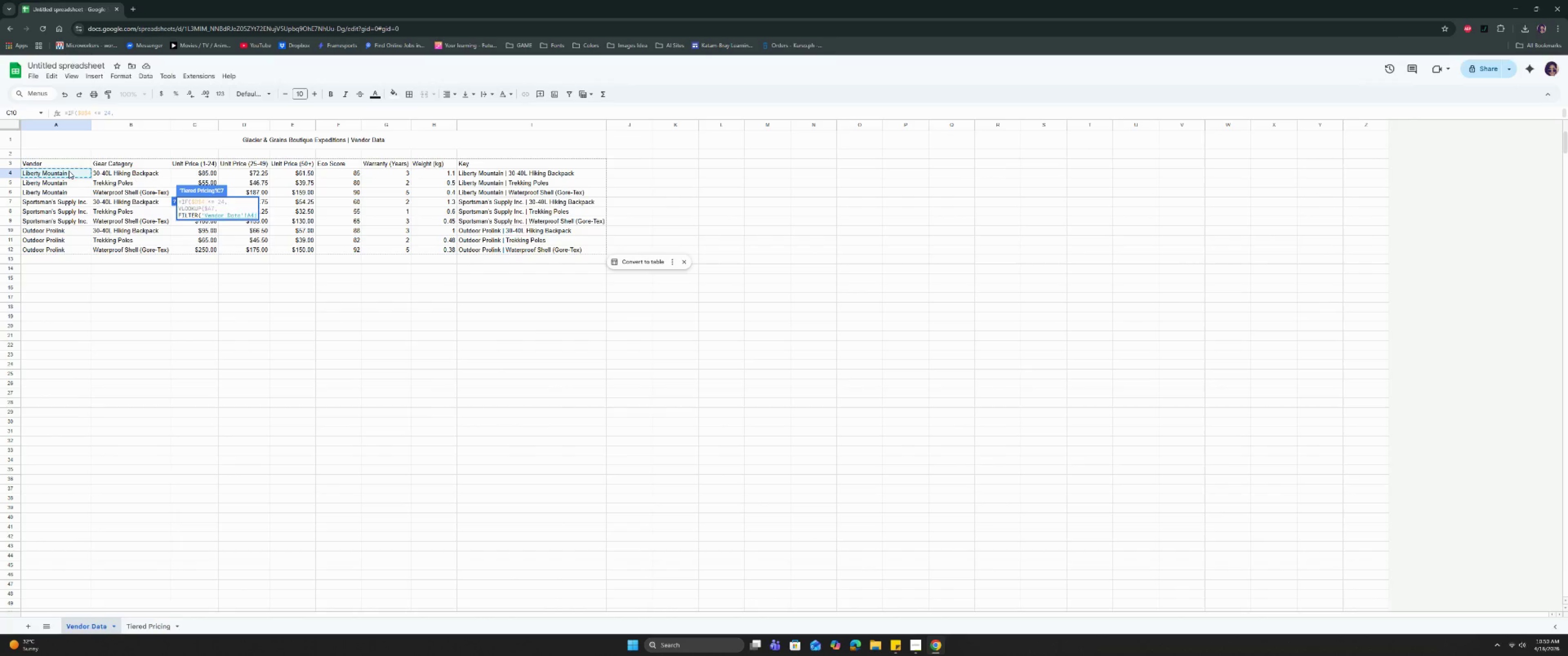 
key(Shift+Semicolon)
 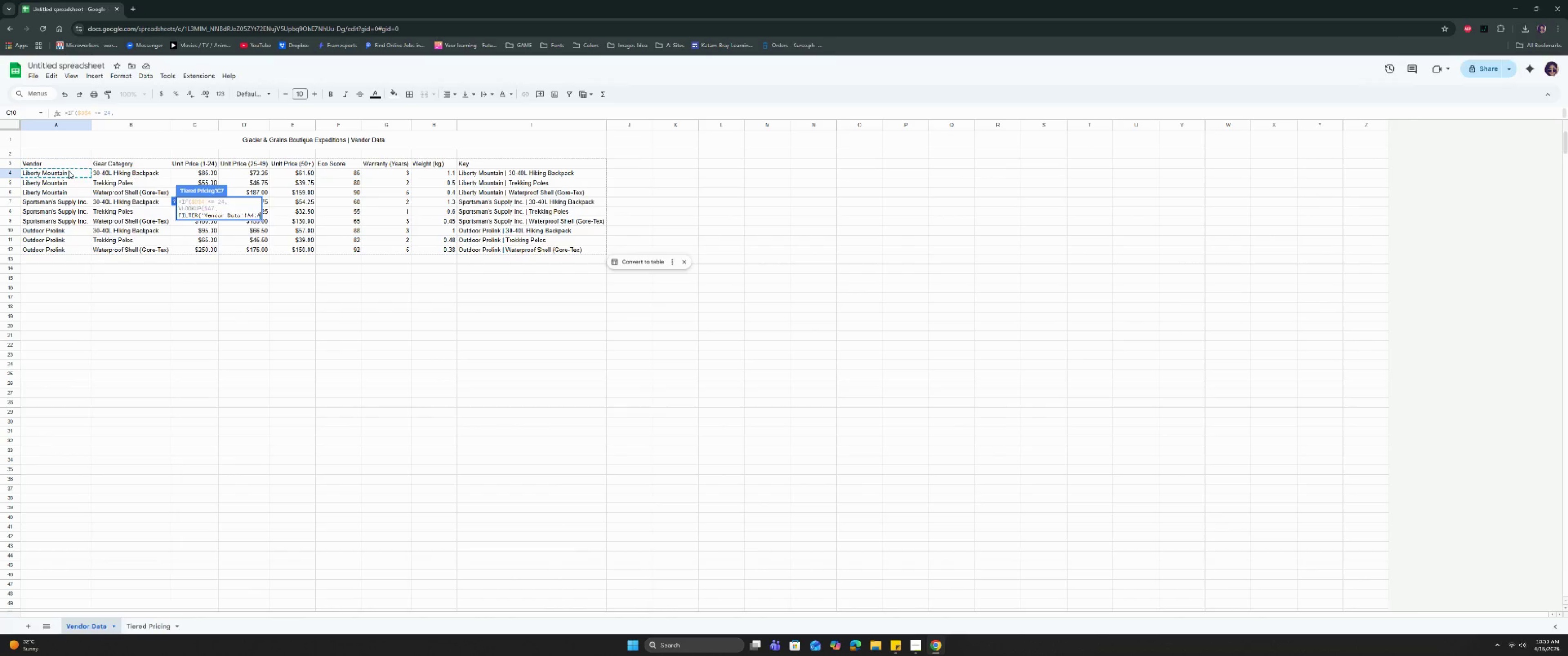 
key(A)
 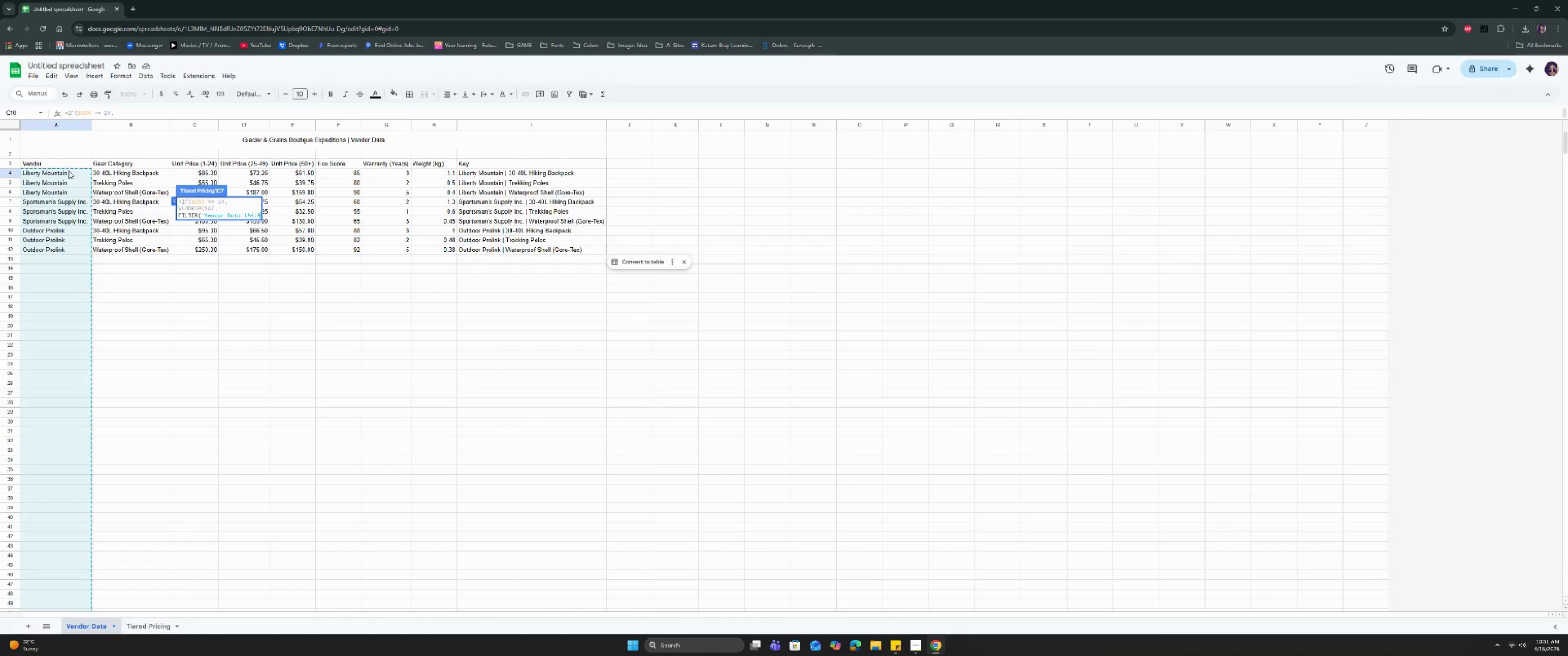 
key(Backspace)
 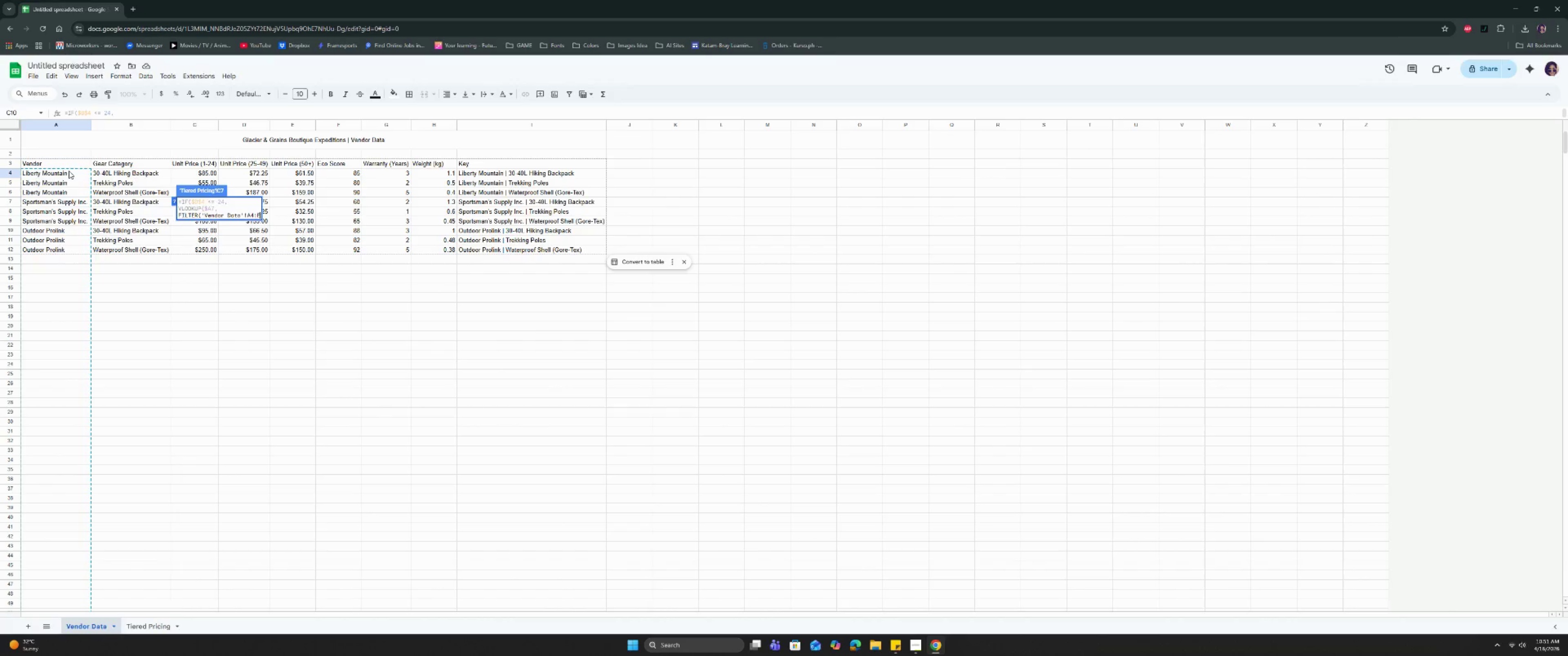 
key(E)
 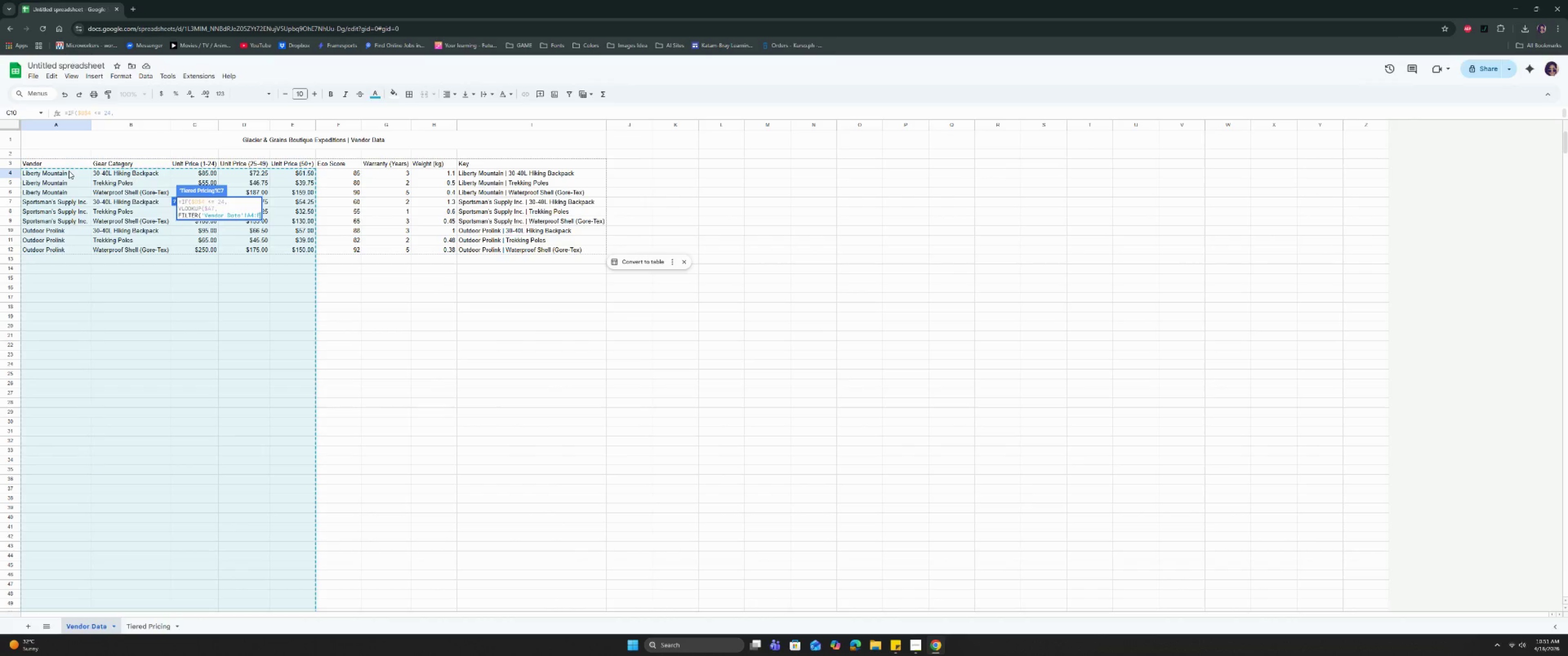 
key(Comma)
 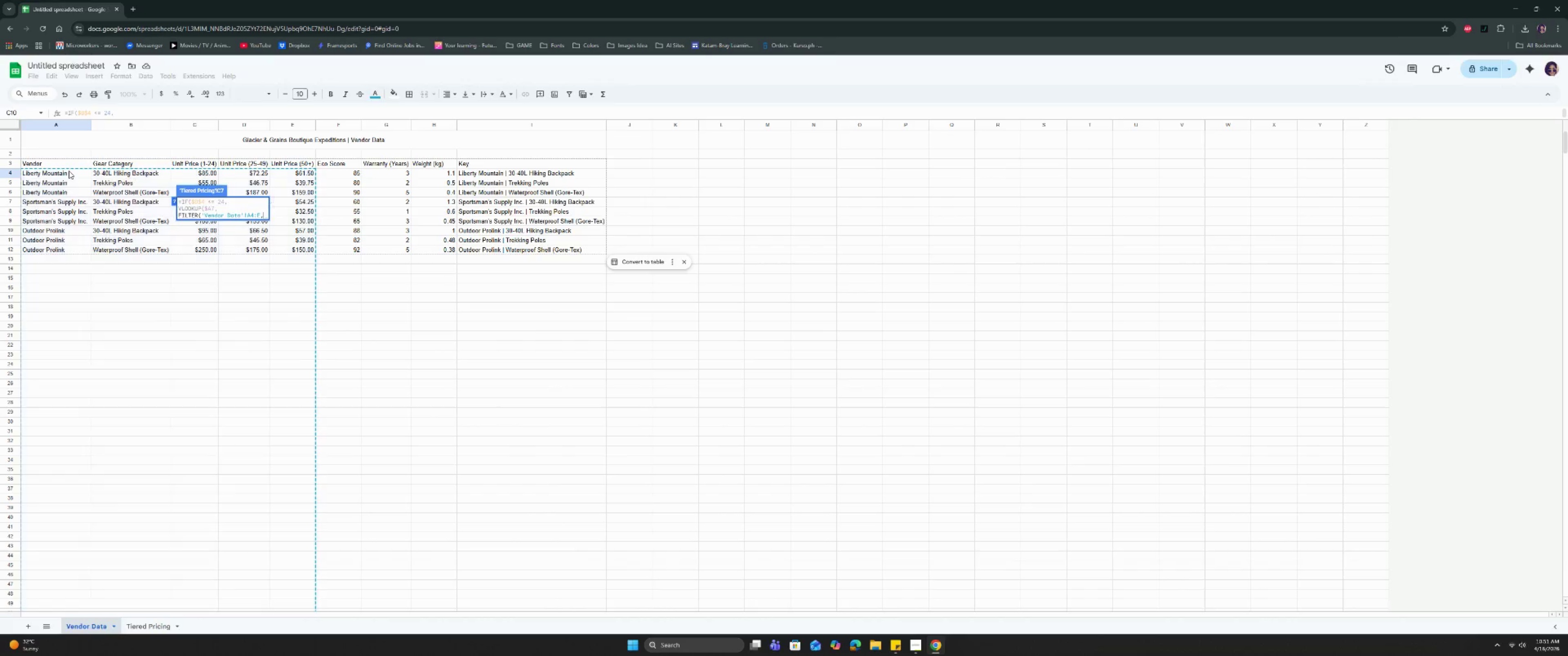 
key(Space)
 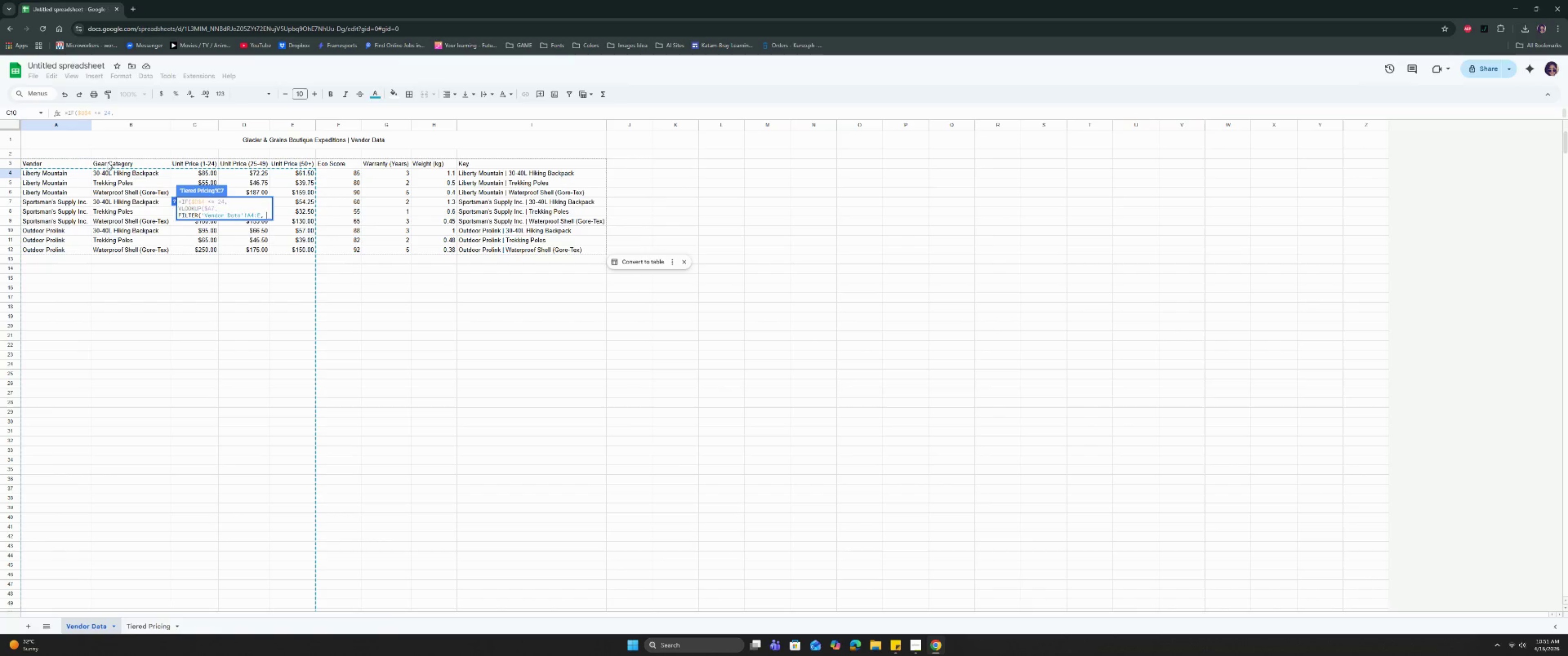 
left_click([113, 170])
 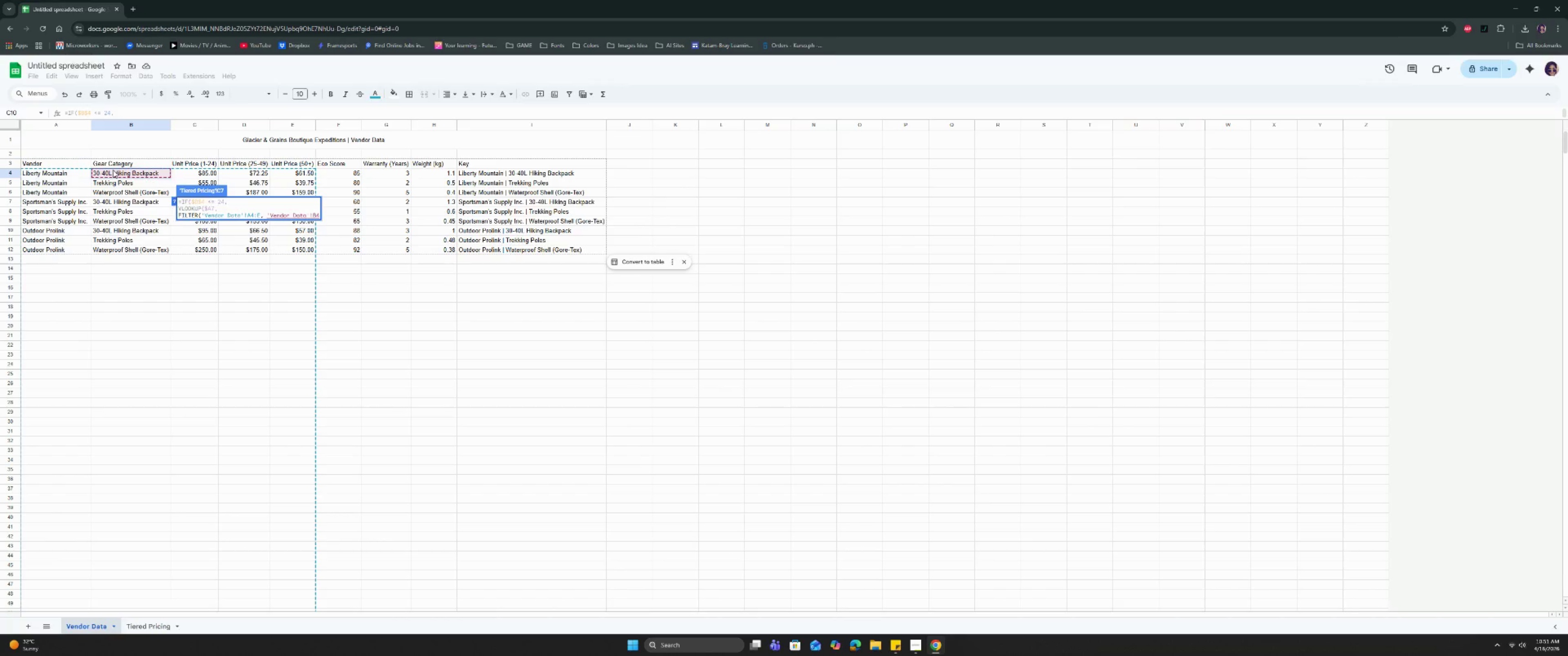 
wait(59.1)
 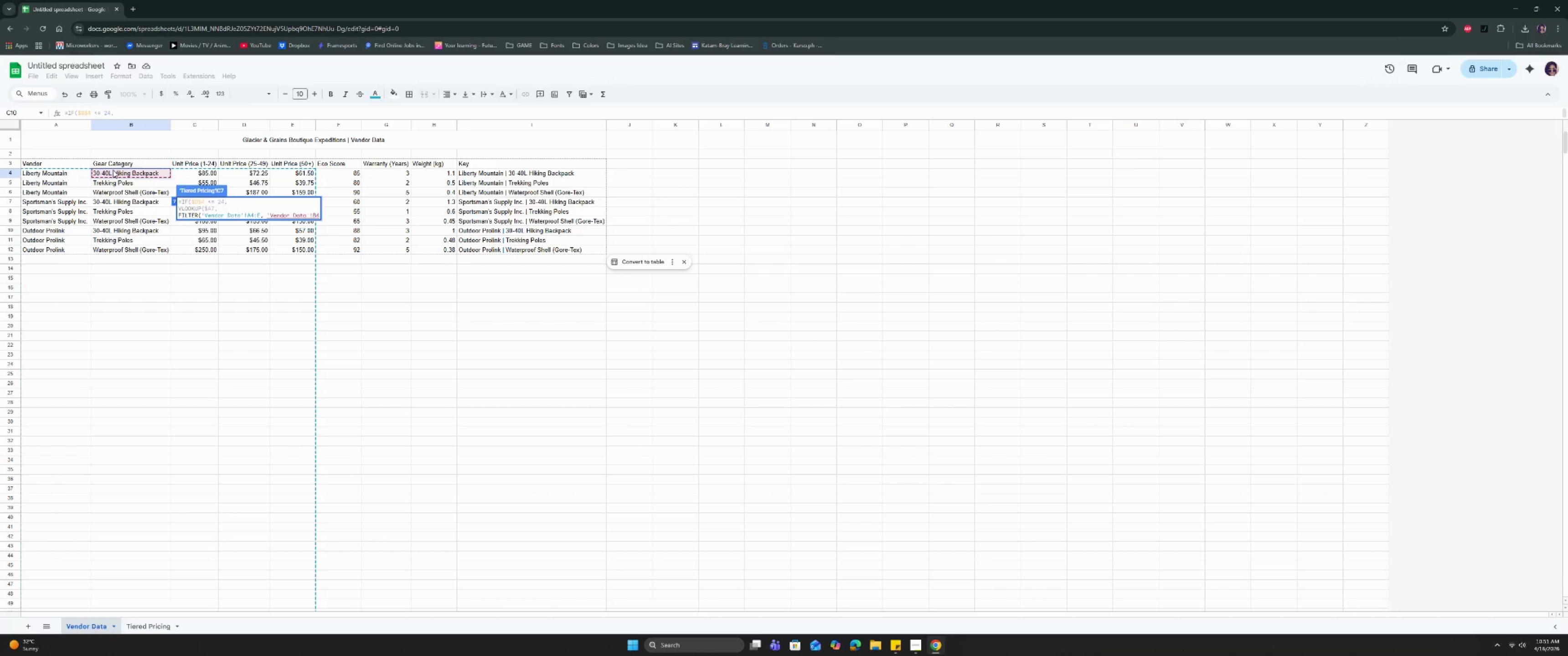 
key(Shift+ShiftRight)
 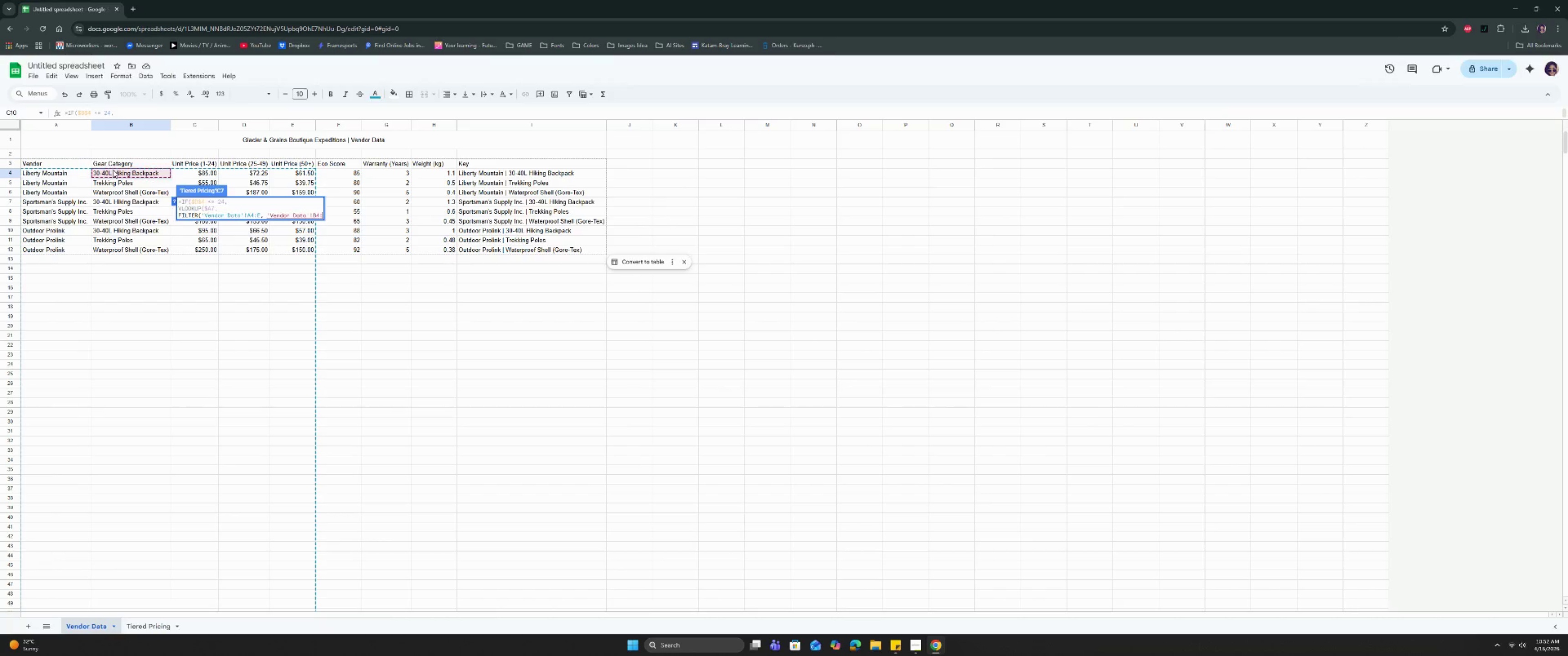 
key(Shift+Semicolon)
 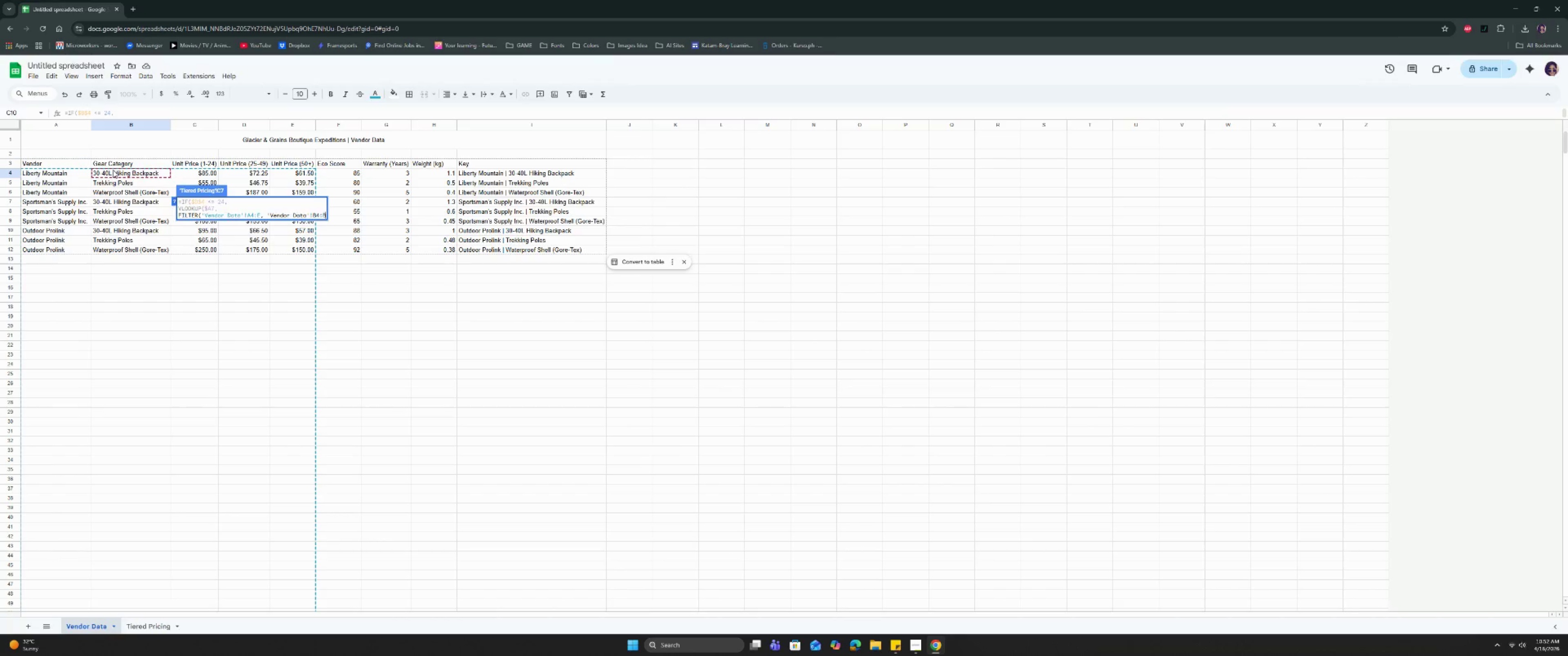 
key(B)
 